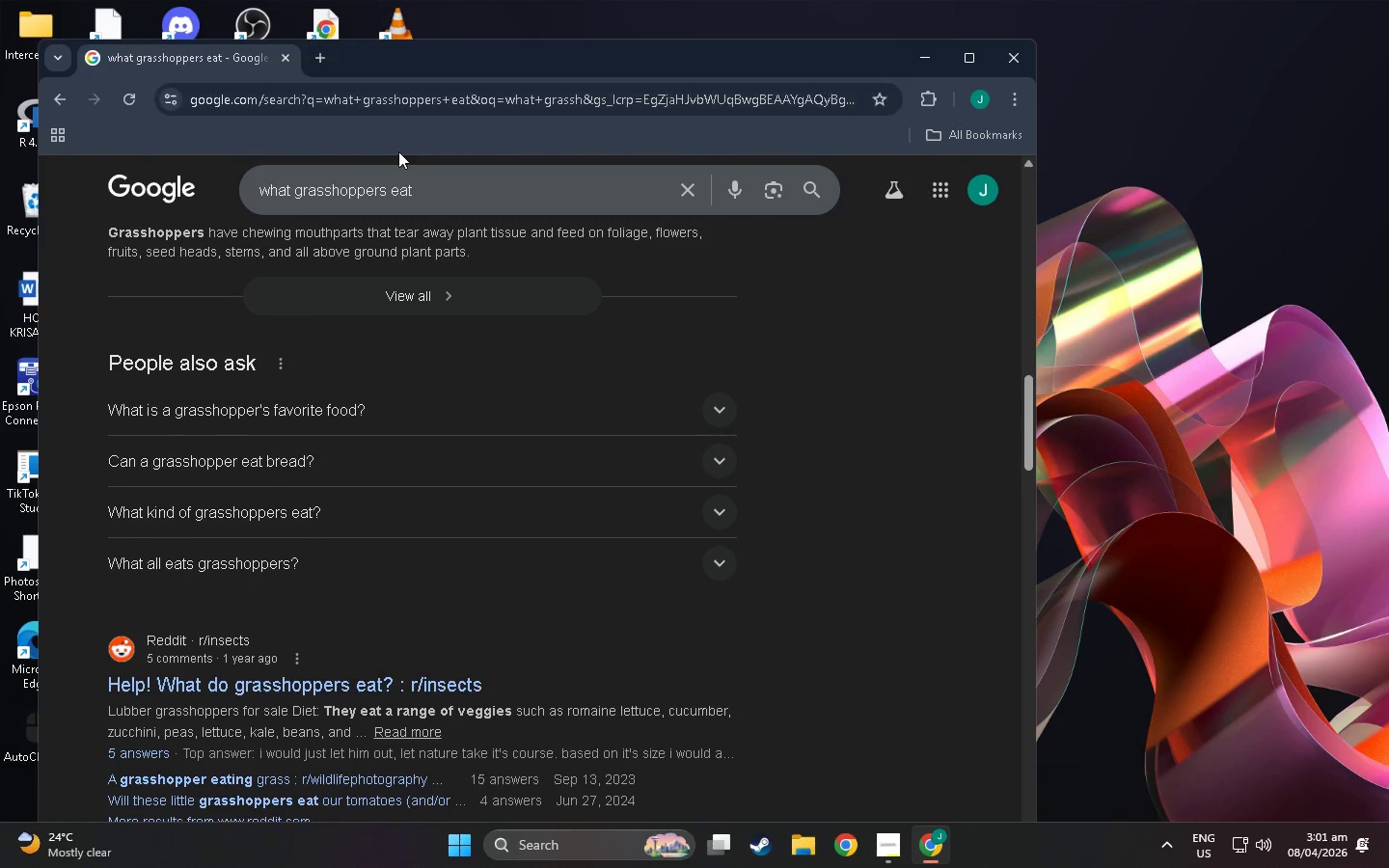 
left_click([409, 107])
 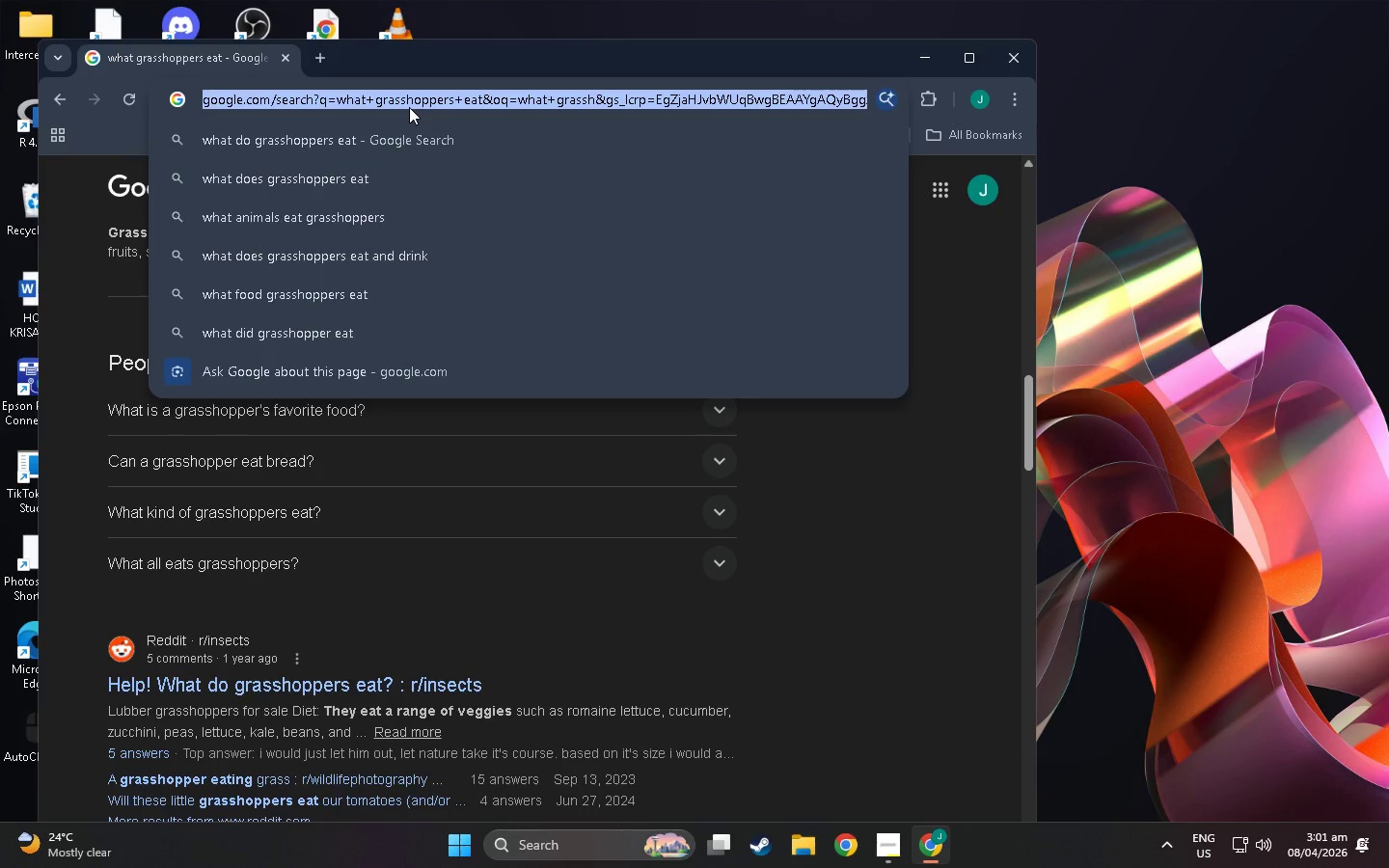 
type(peze)
key(Backspace)
key(Backspace)
type(xls)
 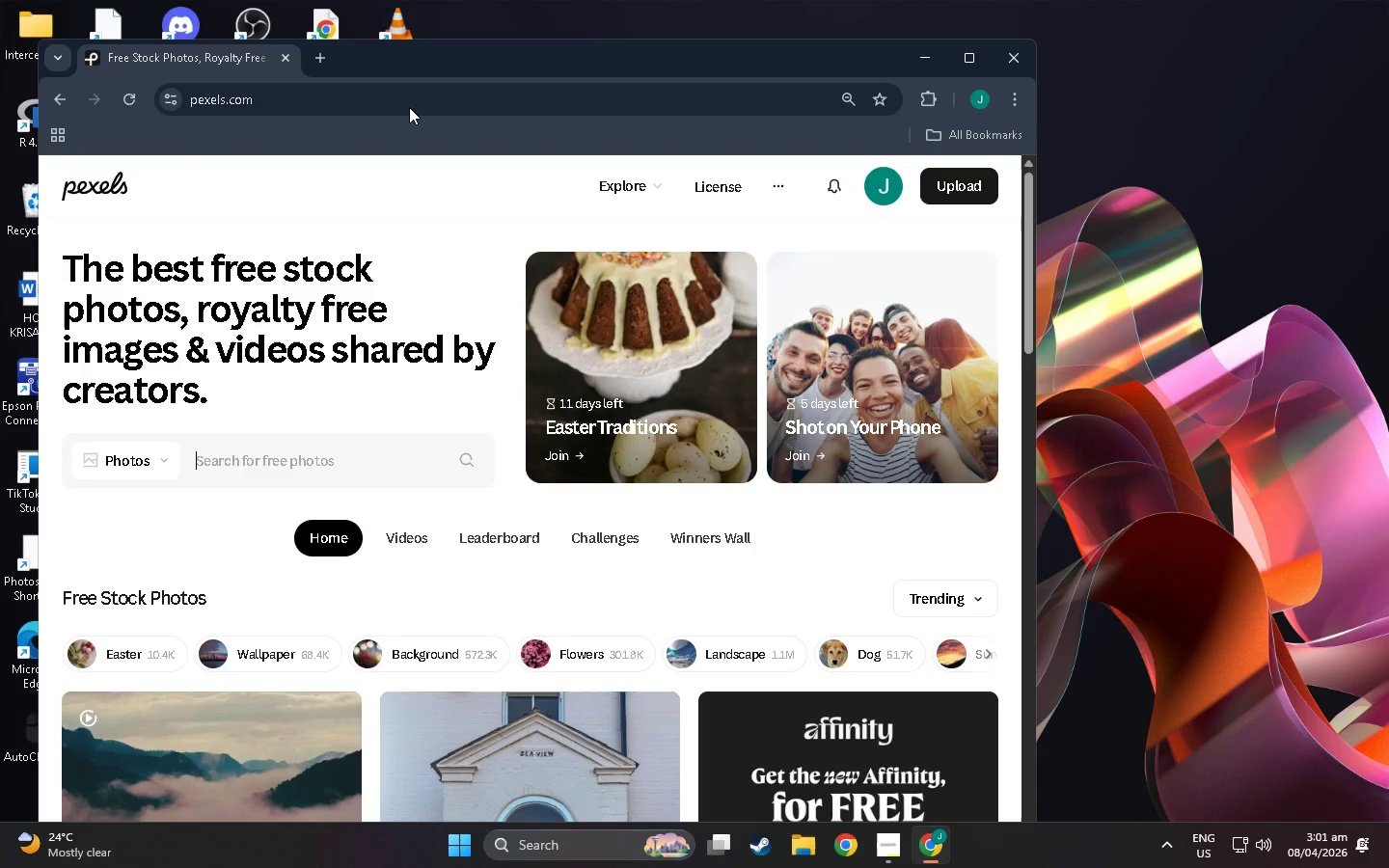 
hold_key(key=E, duration=9.98)
 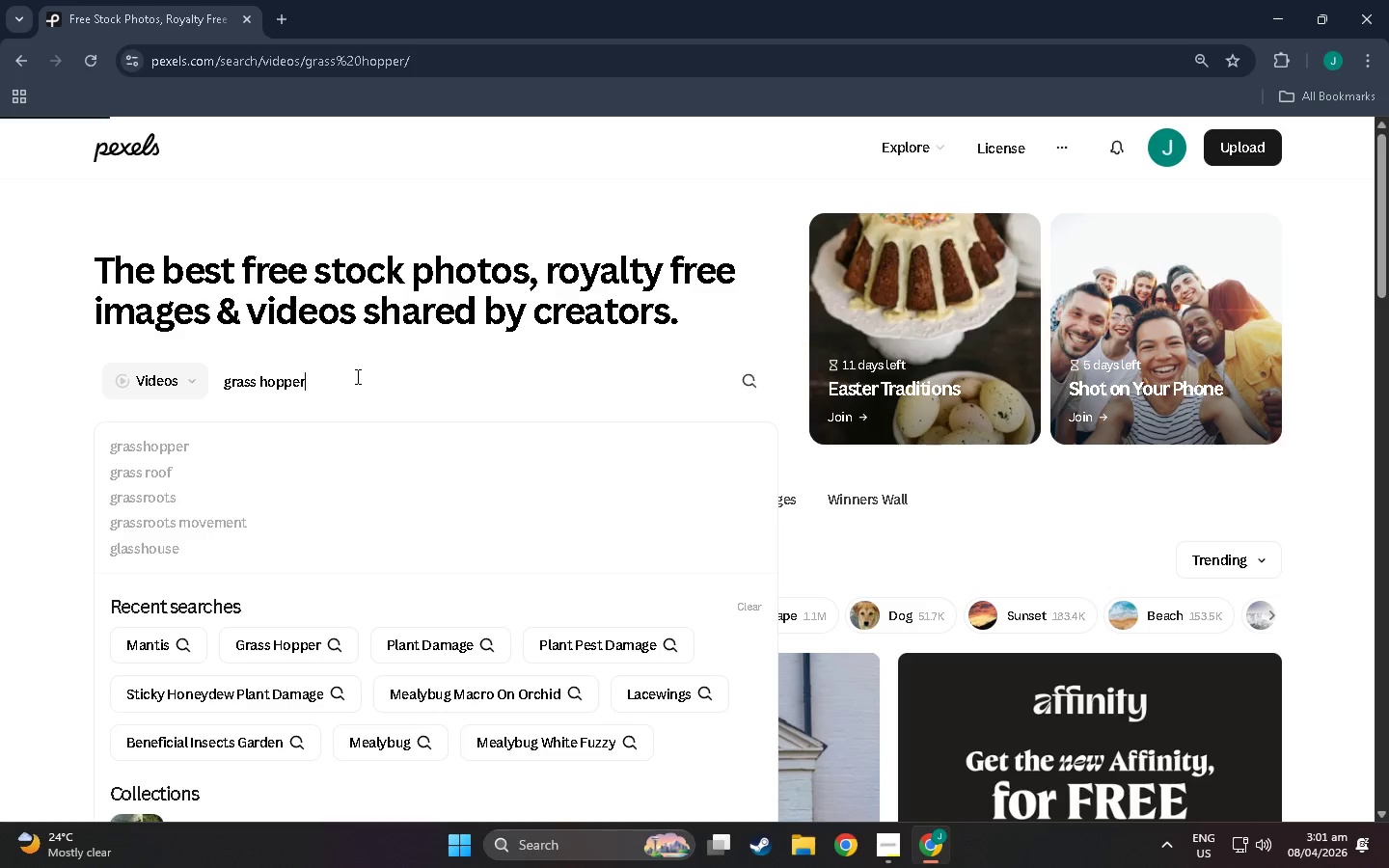 
key(Enter)
 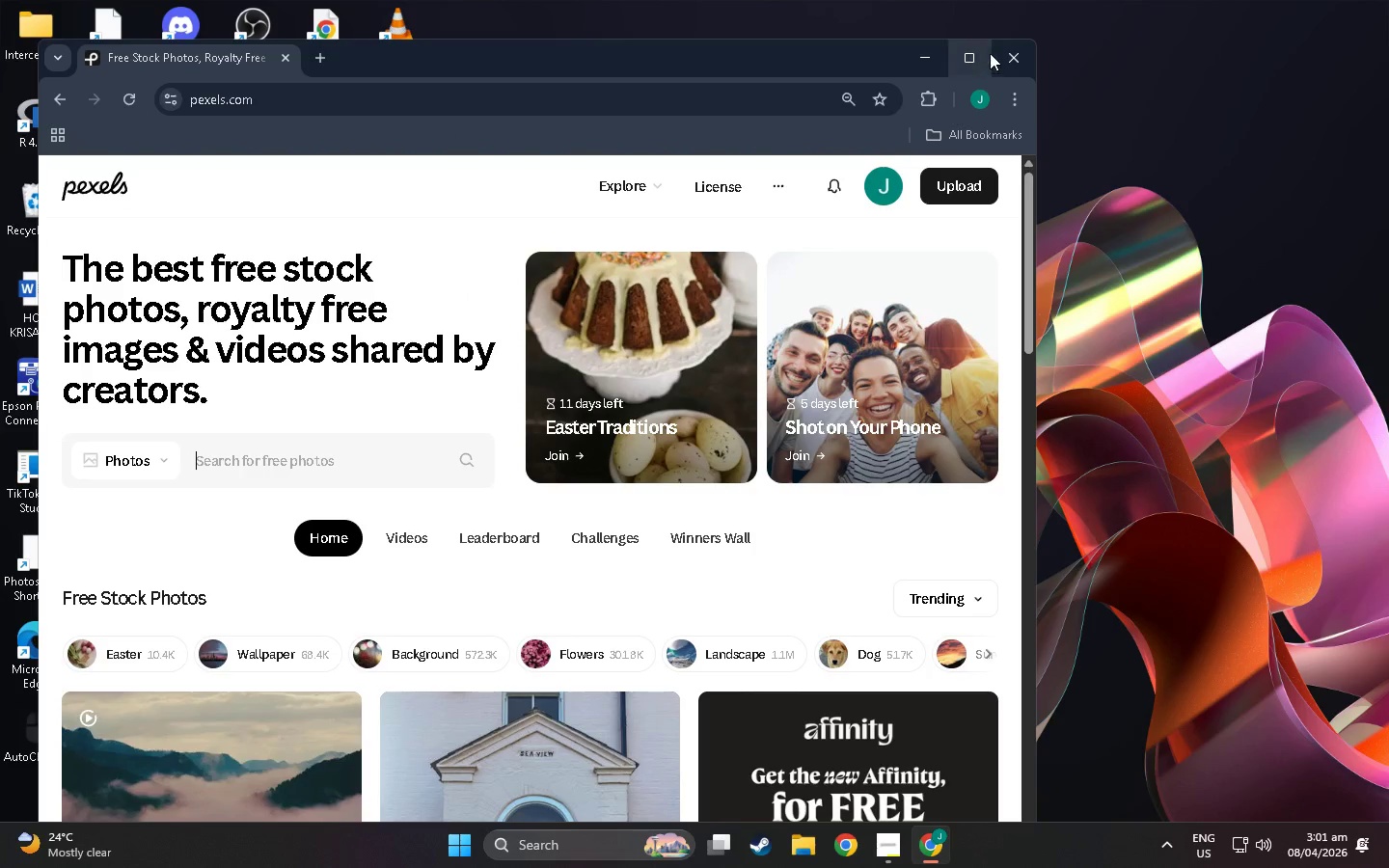 
left_click([966, 61])
 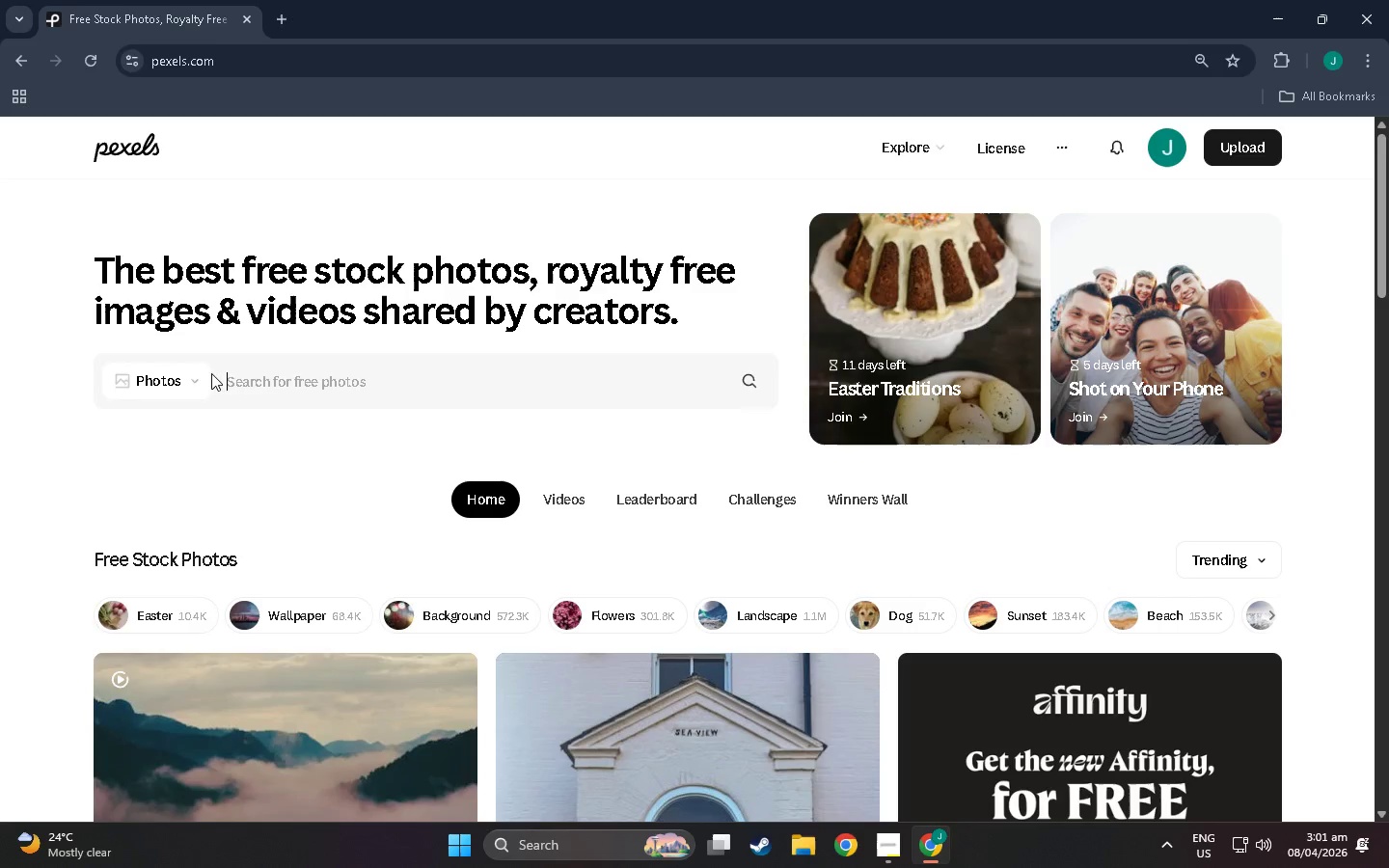 
left_click([178, 382])
 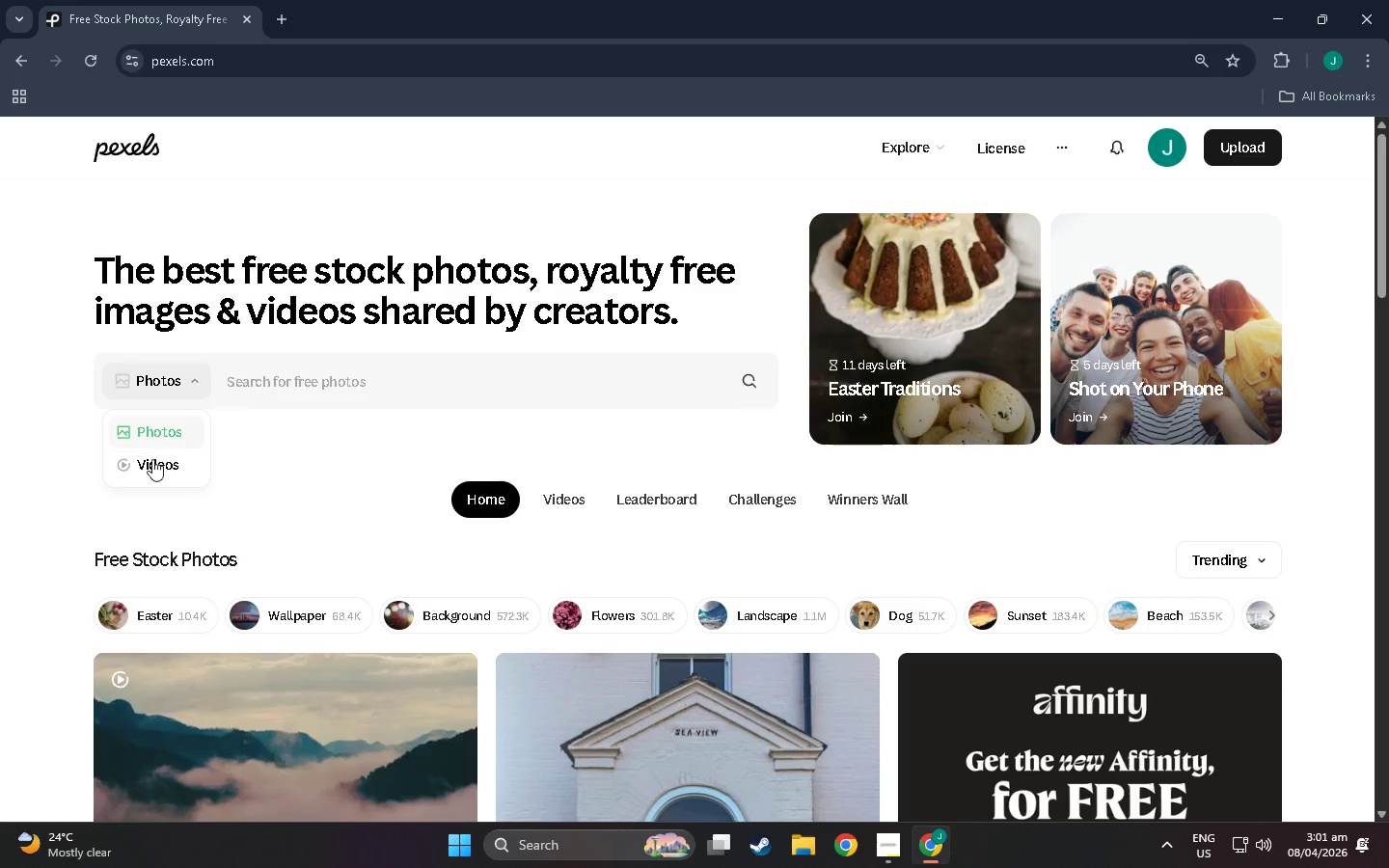 
left_click([151, 459])
 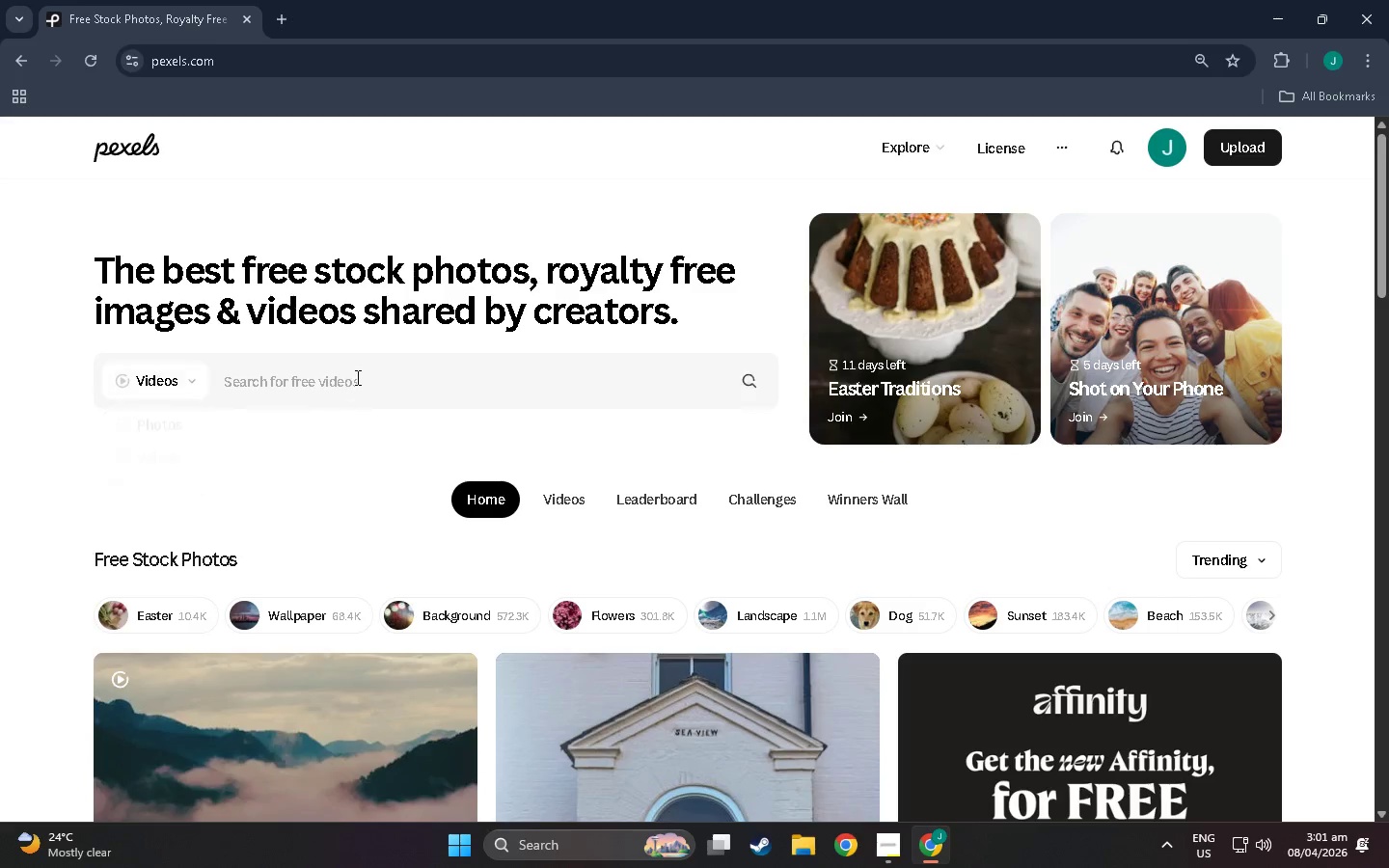 
left_click([356, 376])
 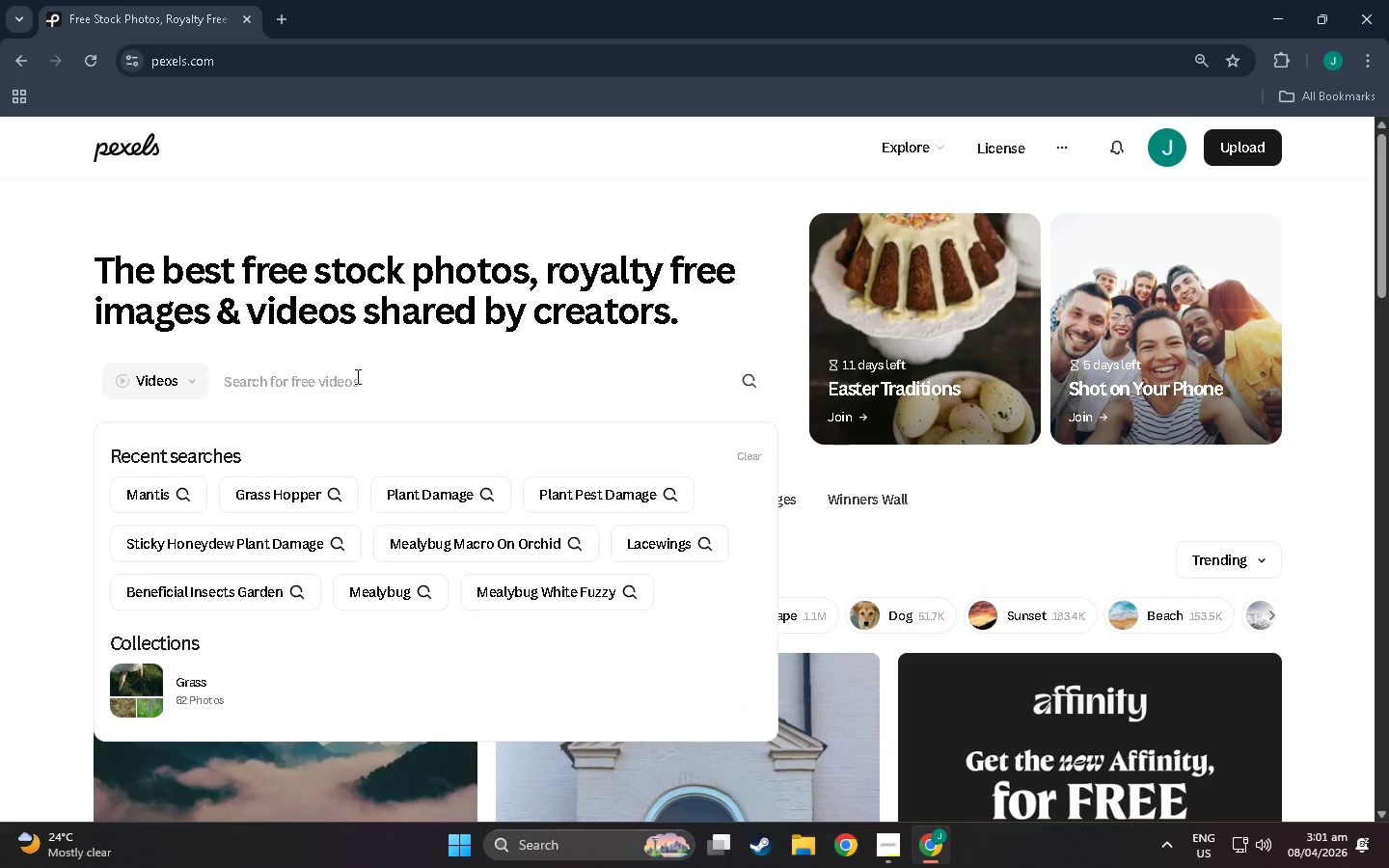 
type(grasshop)
key(Backspace)
key(Backspace)
key(Backspace)
key(Backspace)
type(s hoppr)
 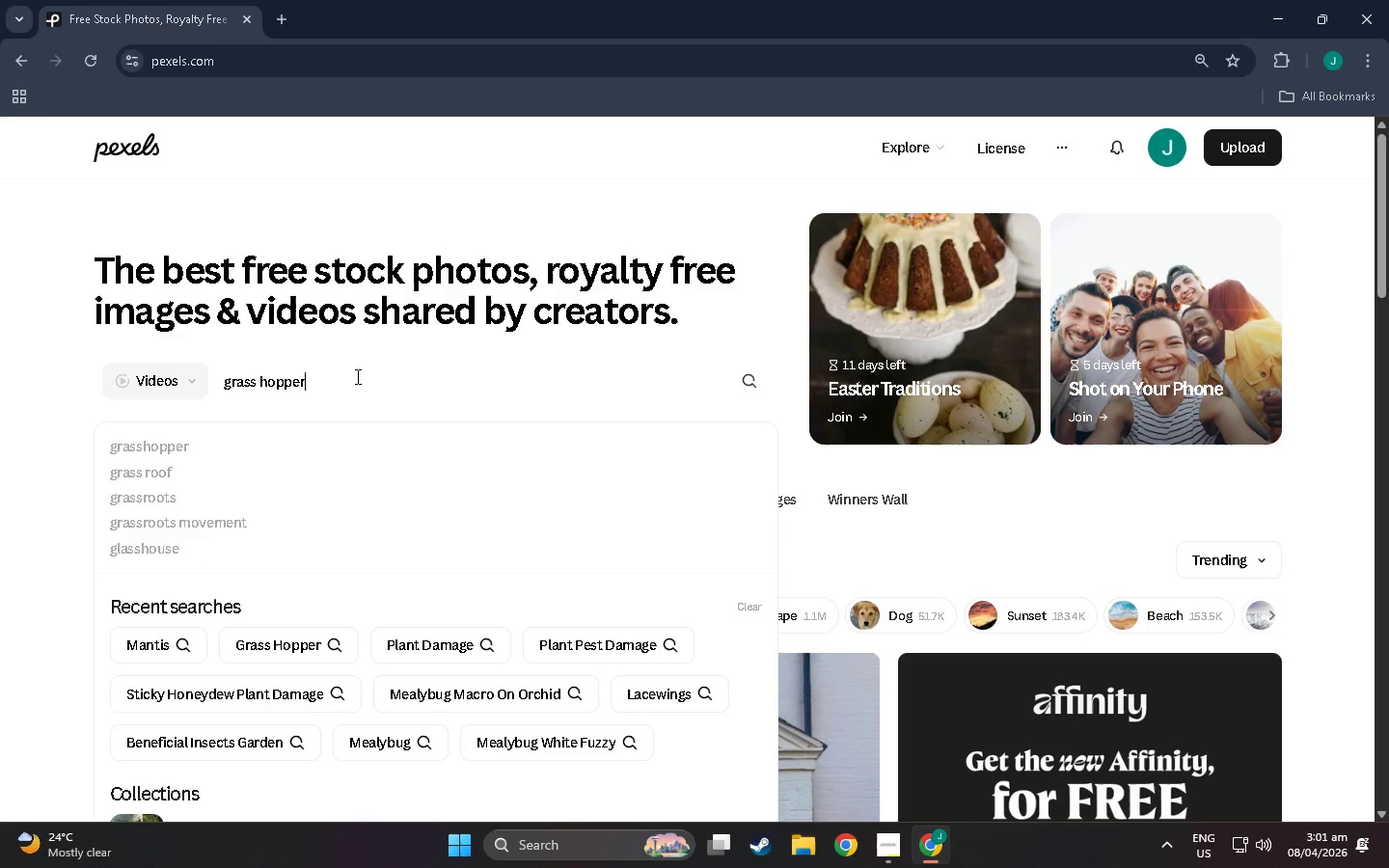 
key(Enter)
 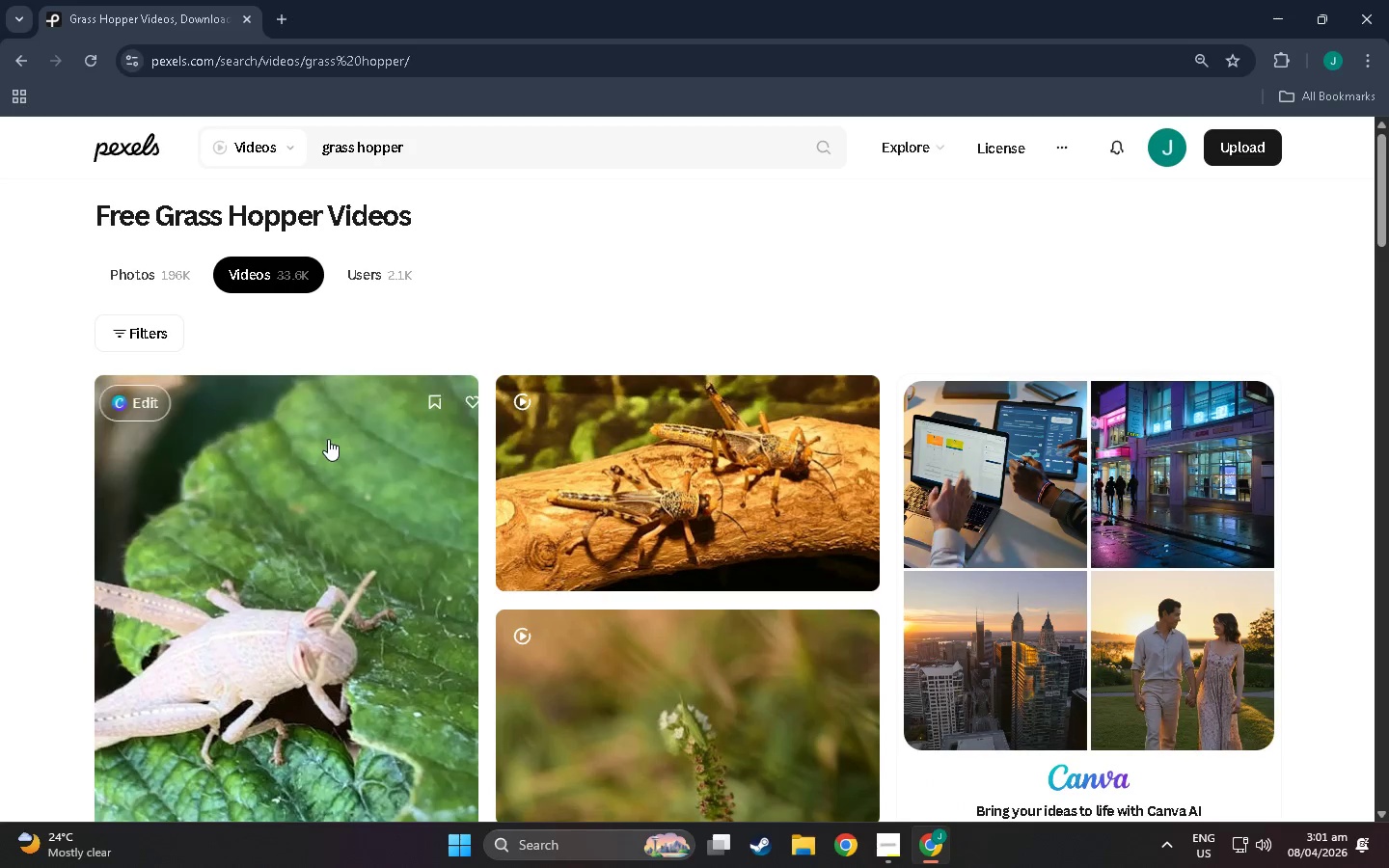 
scroll: coordinate [981, 527], scroll_direction: down, amount: 50.0
 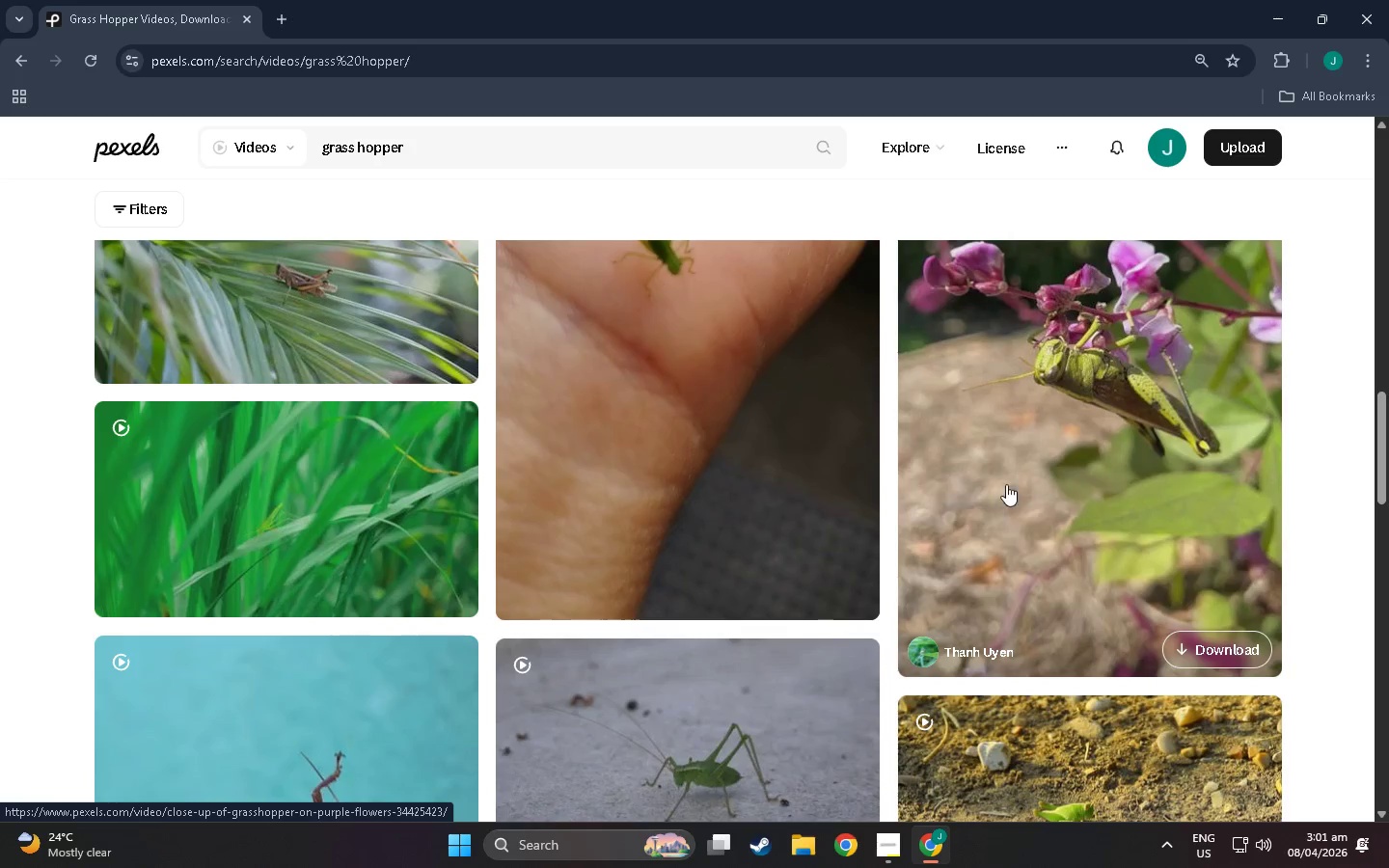 
scroll: coordinate [1005, 479], scroll_direction: down, amount: 19.0
 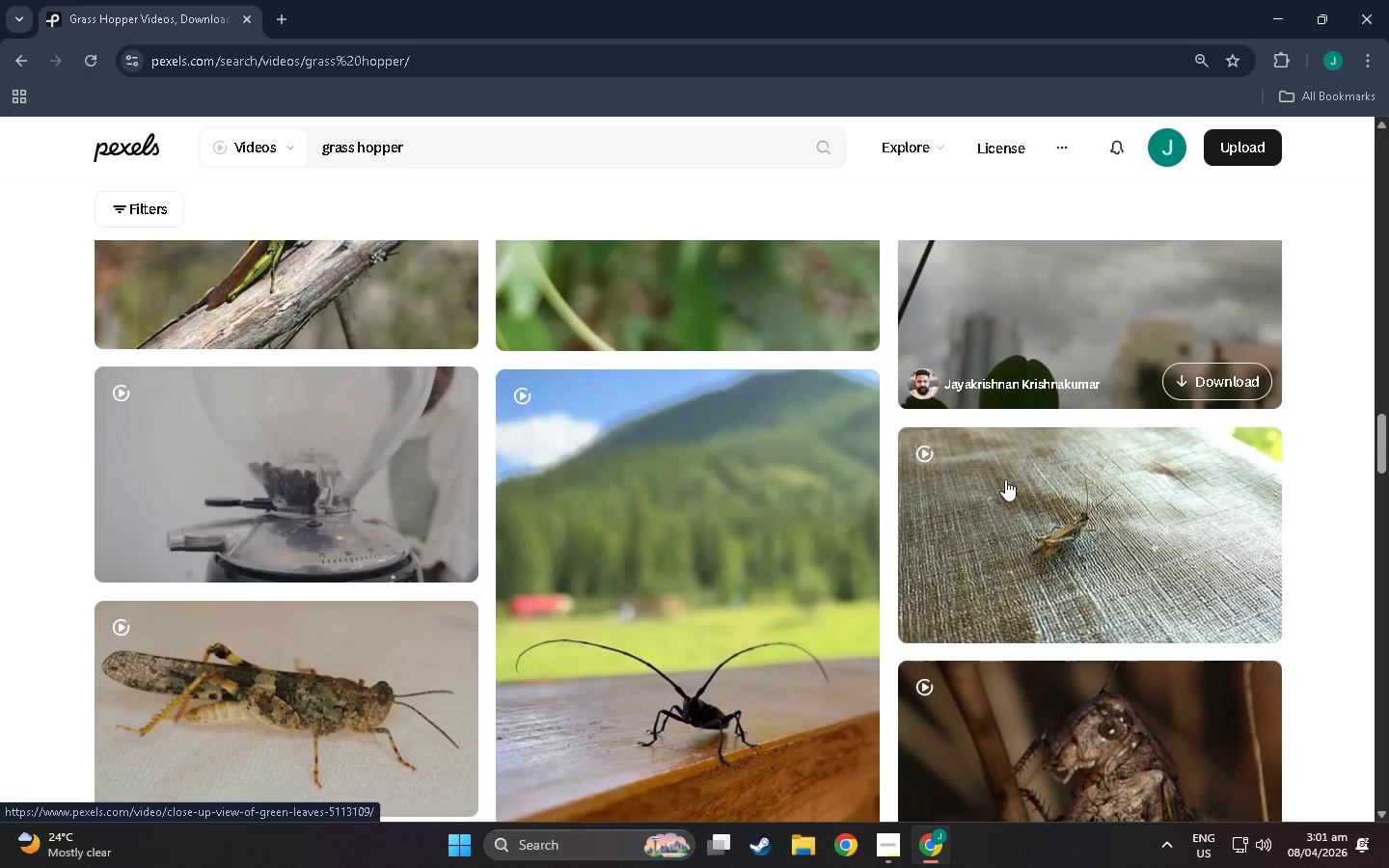 
left_click_drag(start_coordinate=[431, 139], to_coordinate=[188, 102])
 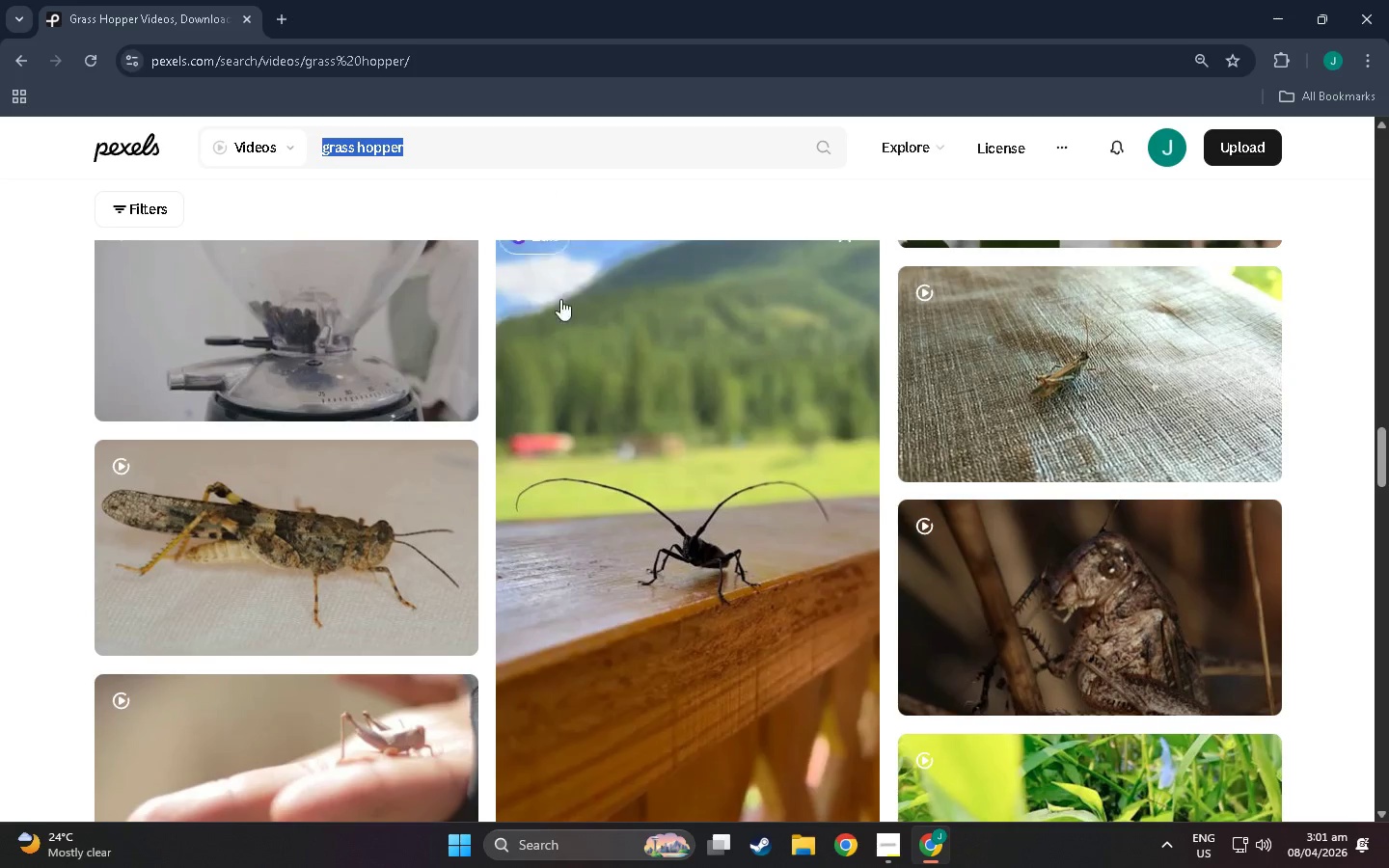 
key(D)
 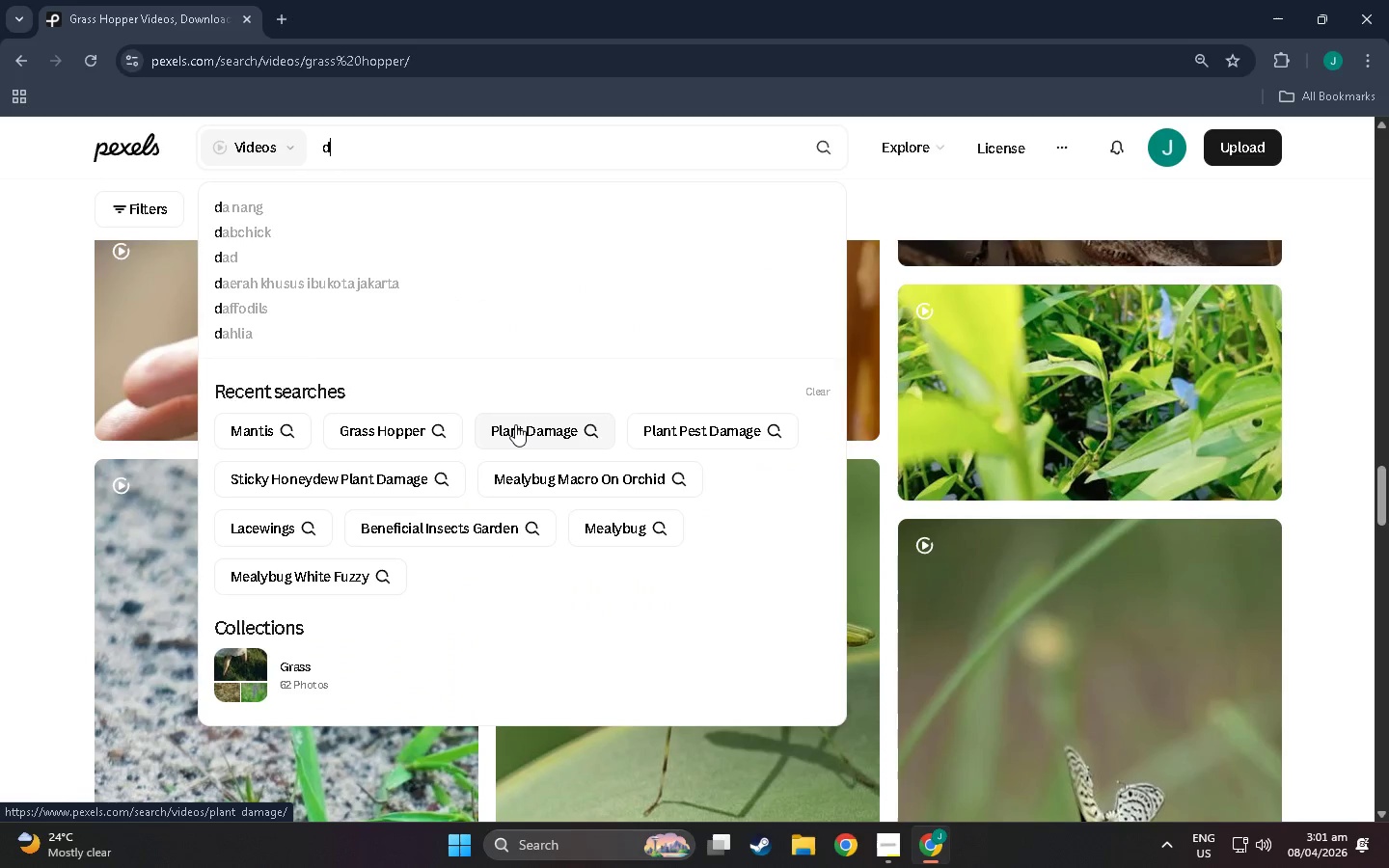 
scroll: coordinate [516, 424], scroll_direction: down, amount: 14.0
 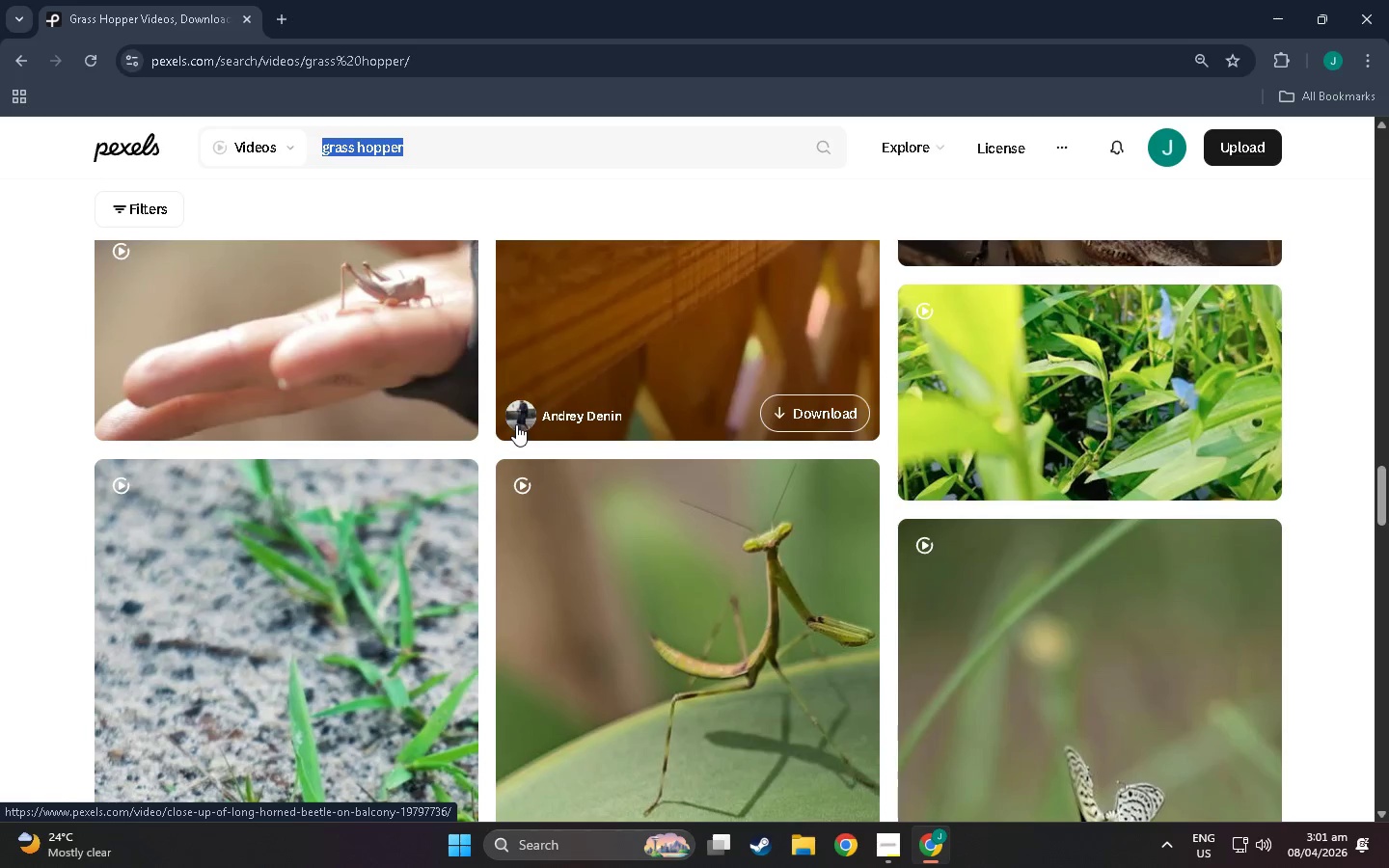 
type(amage flower)
 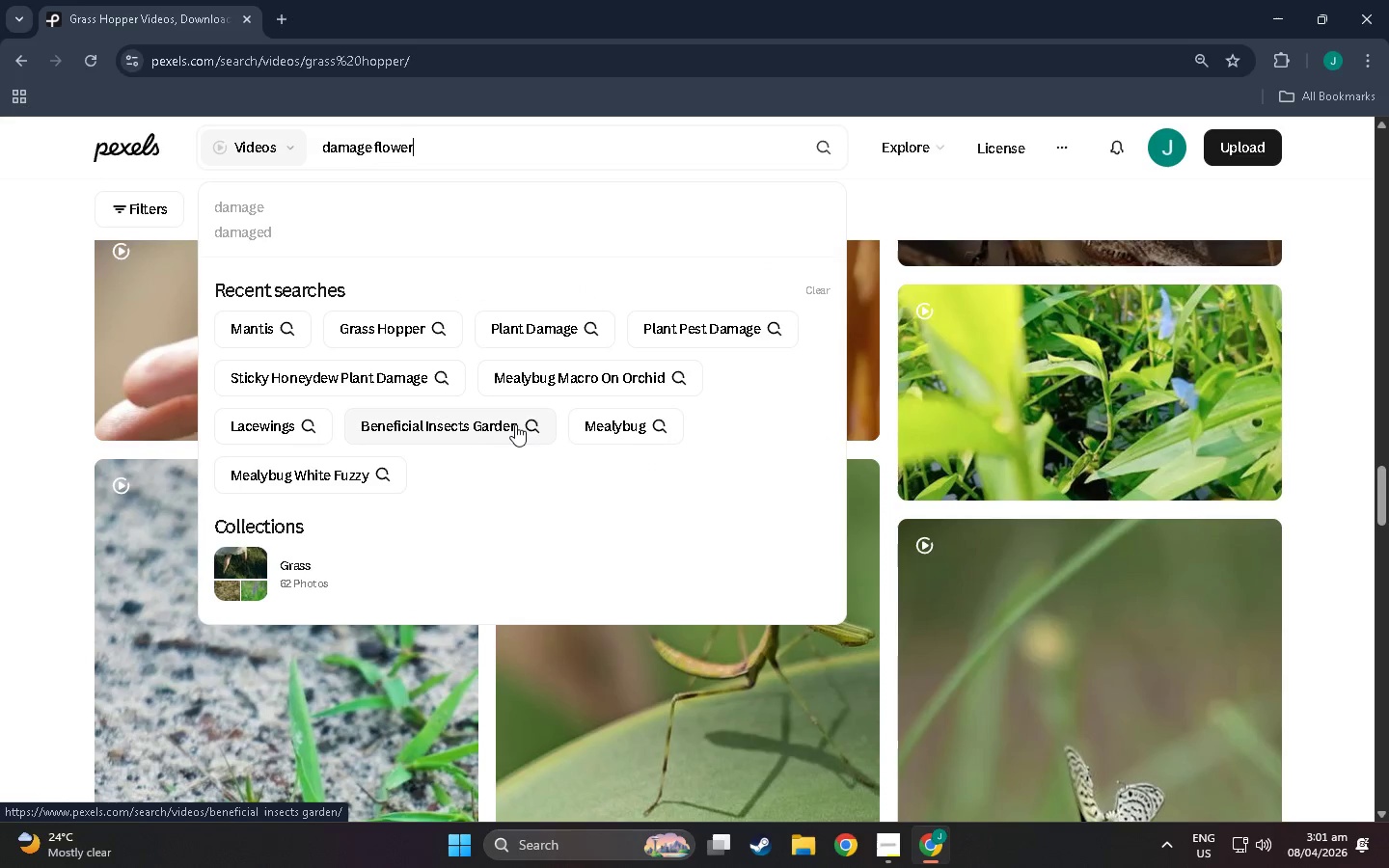 
key(Enter)
 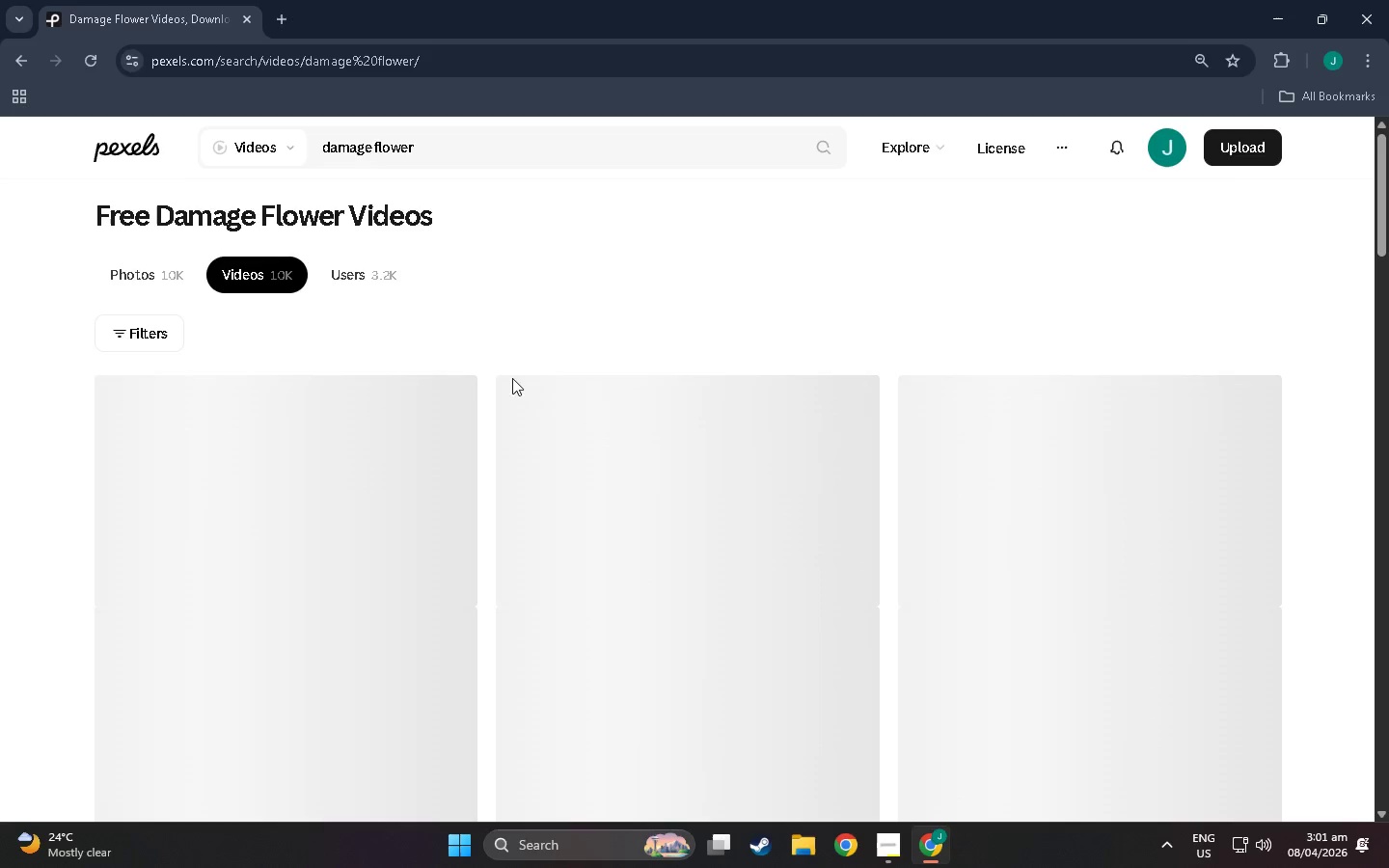 
scroll: coordinate [626, 617], scroll_direction: down, amount: 39.0
 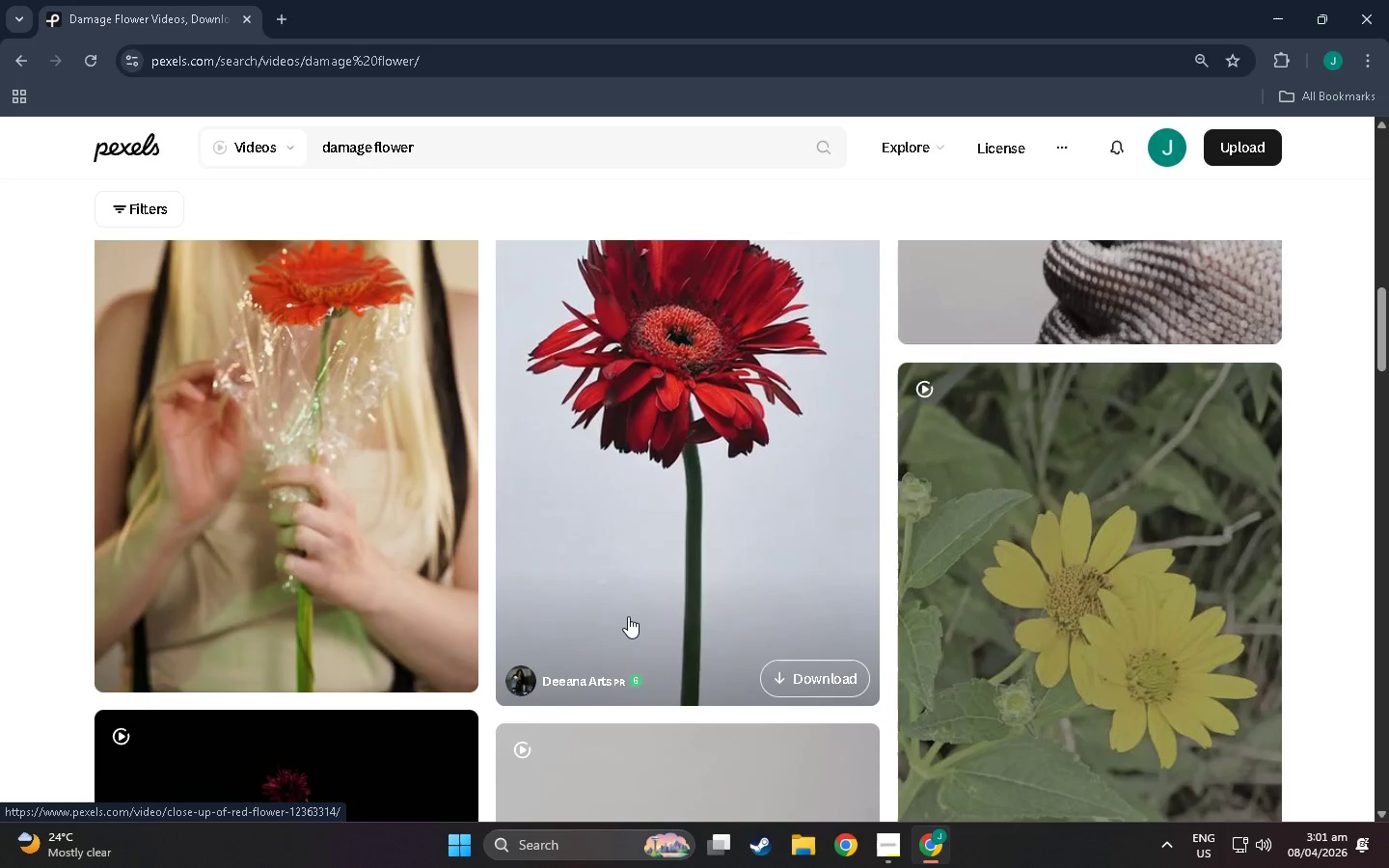 
scroll: coordinate [628, 616], scroll_direction: up, amount: 2.0
 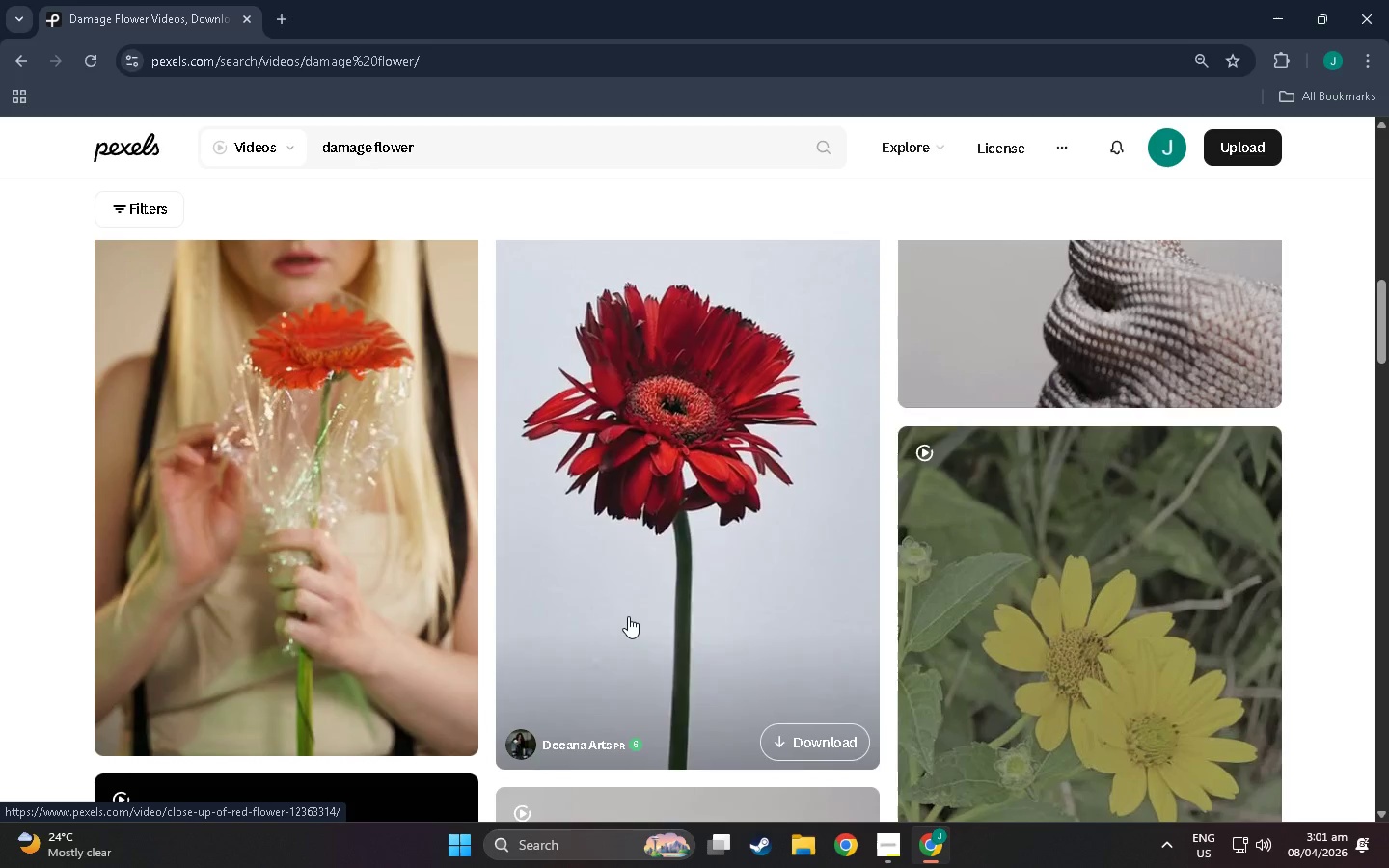 
scroll: coordinate [1218, 675], scroll_direction: down, amount: 253.0
 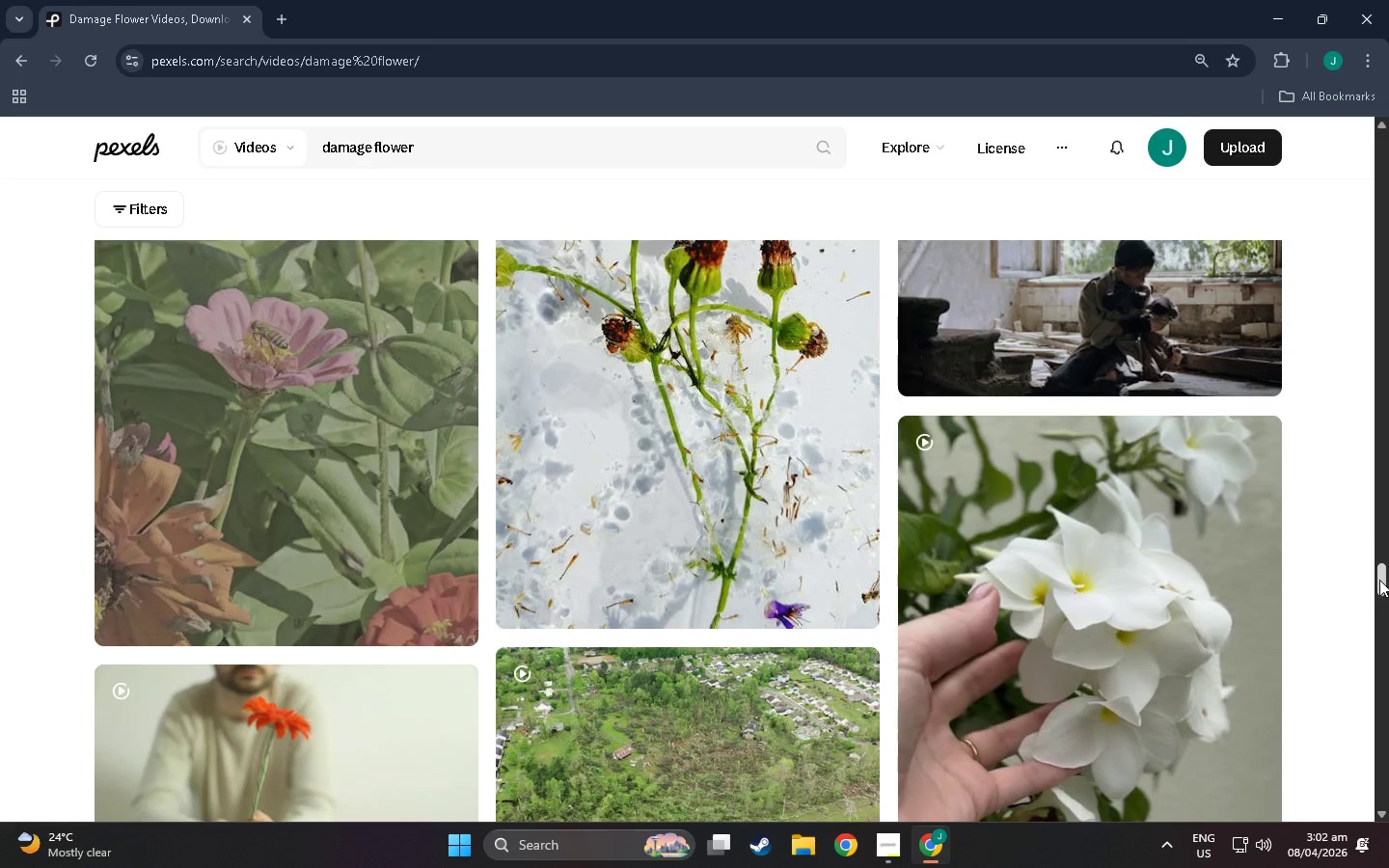 
left_click_drag(start_coordinate=[1379, 580], to_coordinate=[1357, 842])
 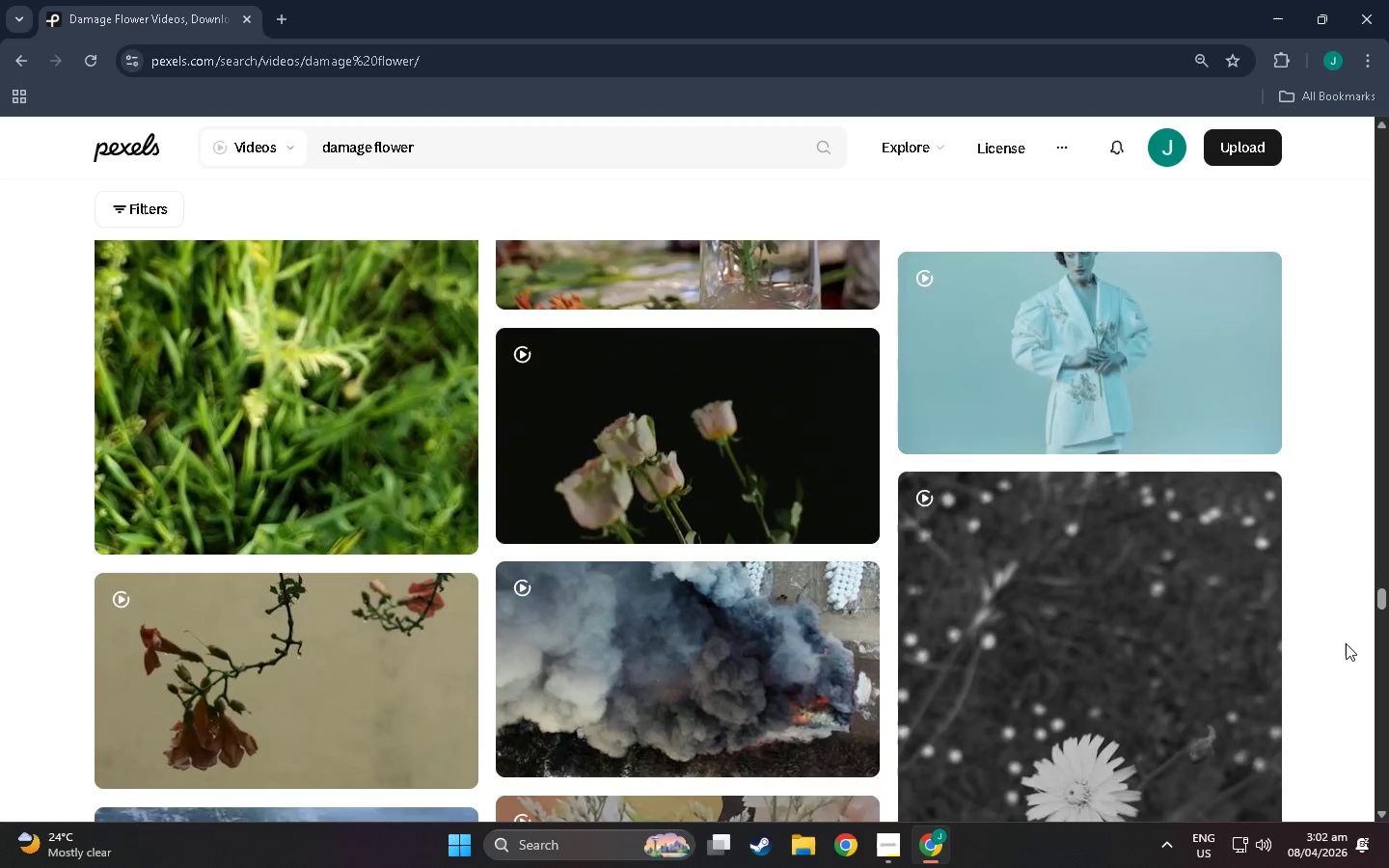 
left_click_drag(start_coordinate=[1378, 614], to_coordinate=[1370, 861])
 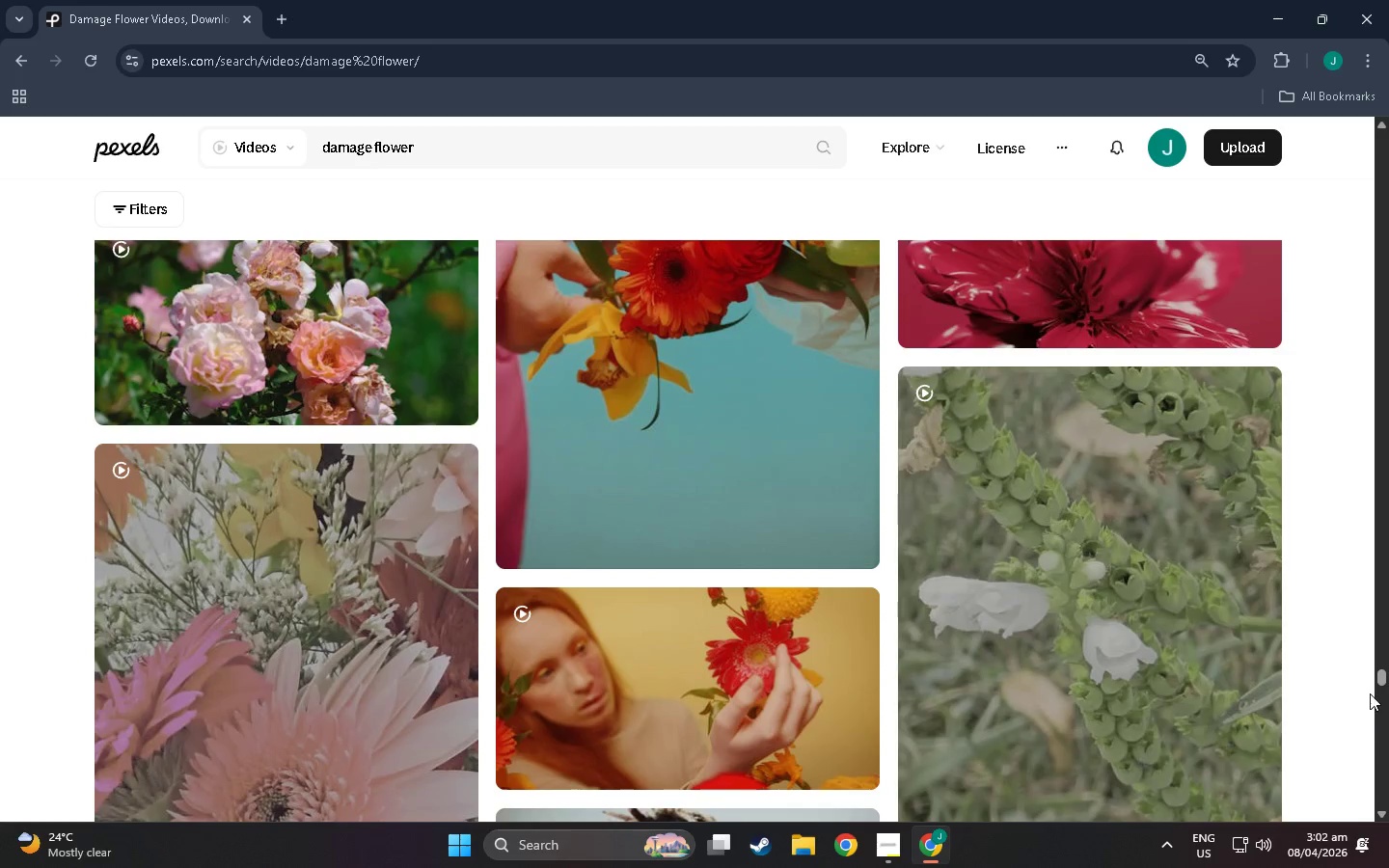 
scroll: coordinate [1361, 612], scroll_direction: down, amount: 17.0
 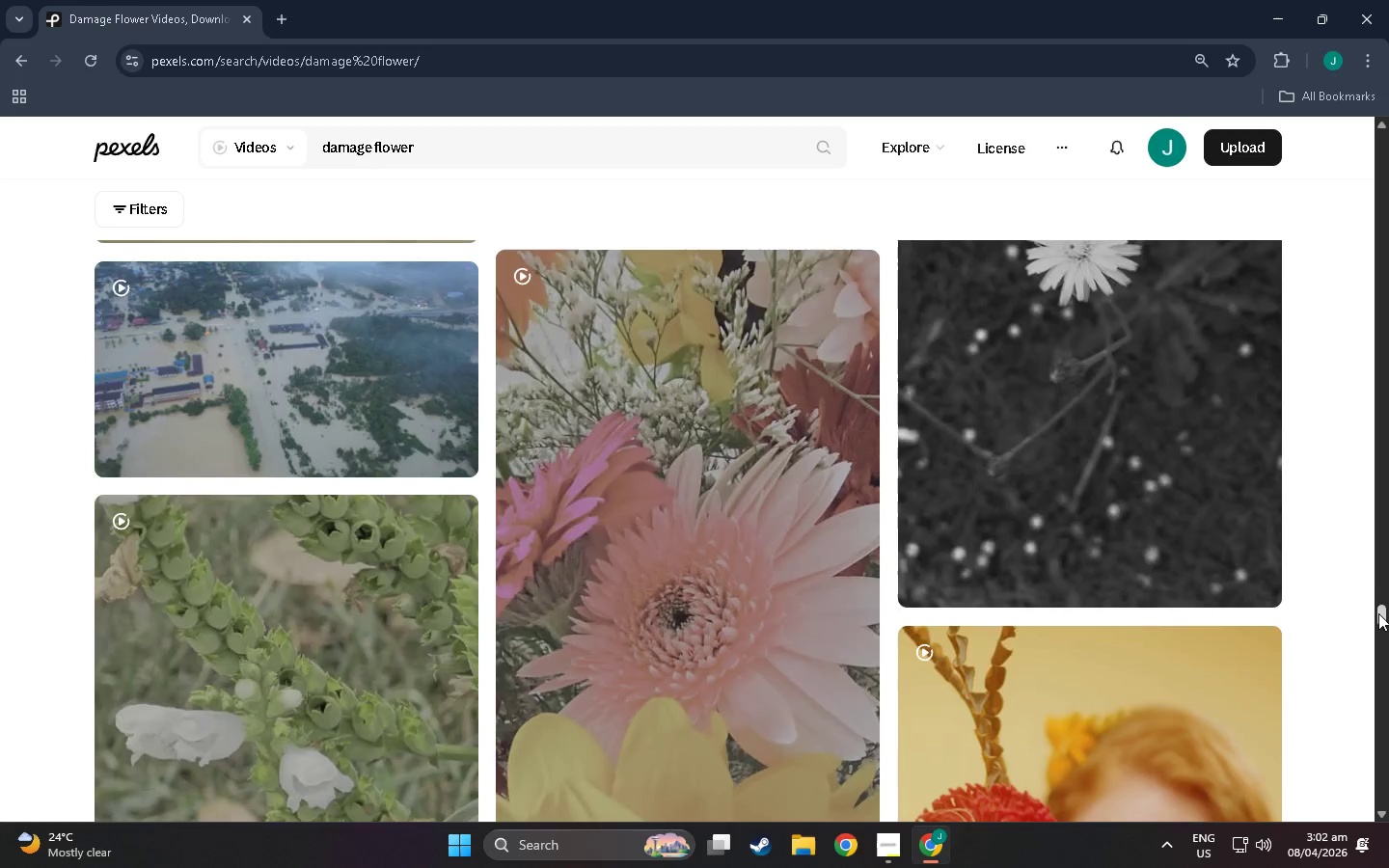 
left_click_drag(start_coordinate=[1380, 688], to_coordinate=[1380, 705])
 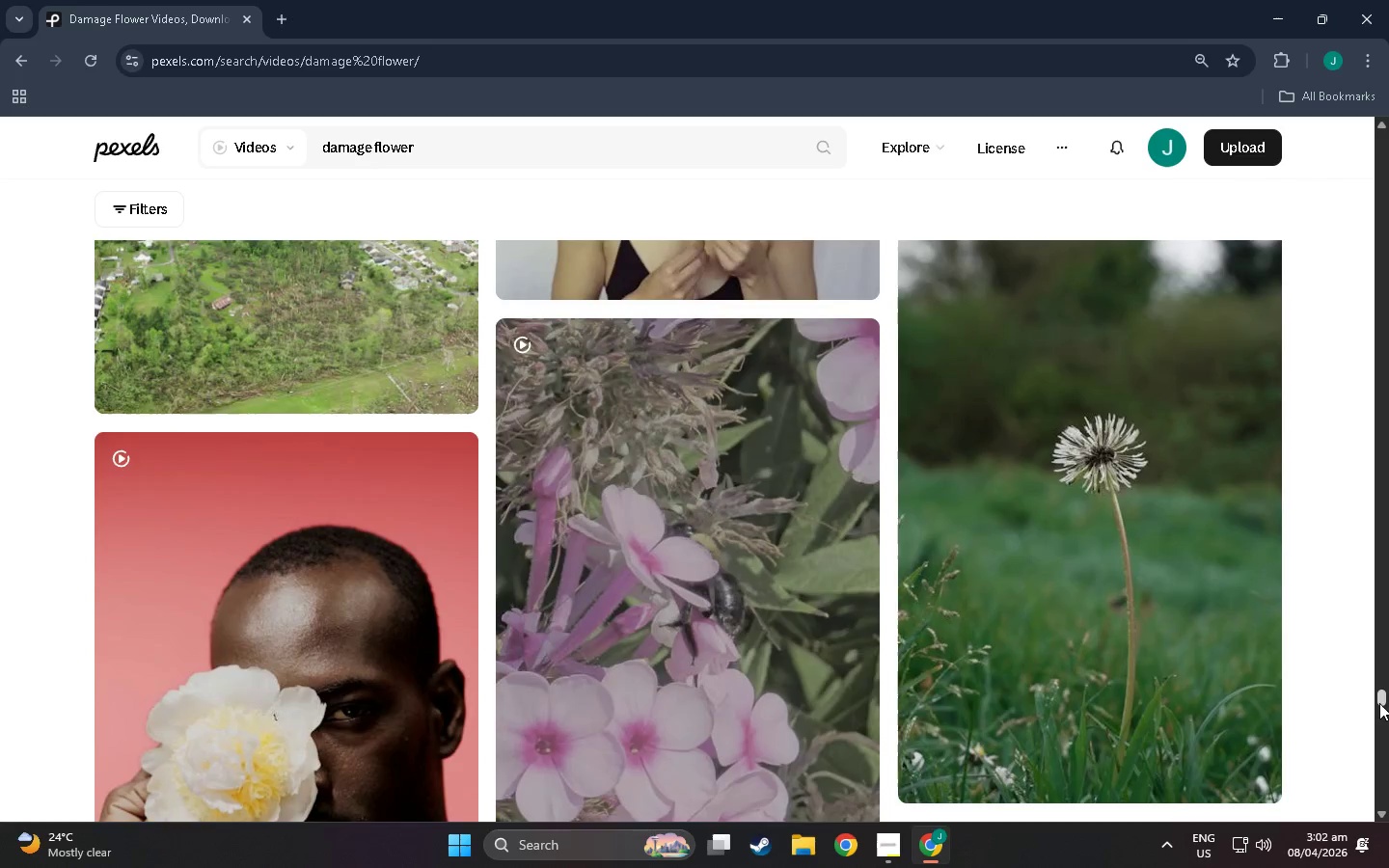 
left_click_drag(start_coordinate=[1380, 697], to_coordinate=[1388, 859])
 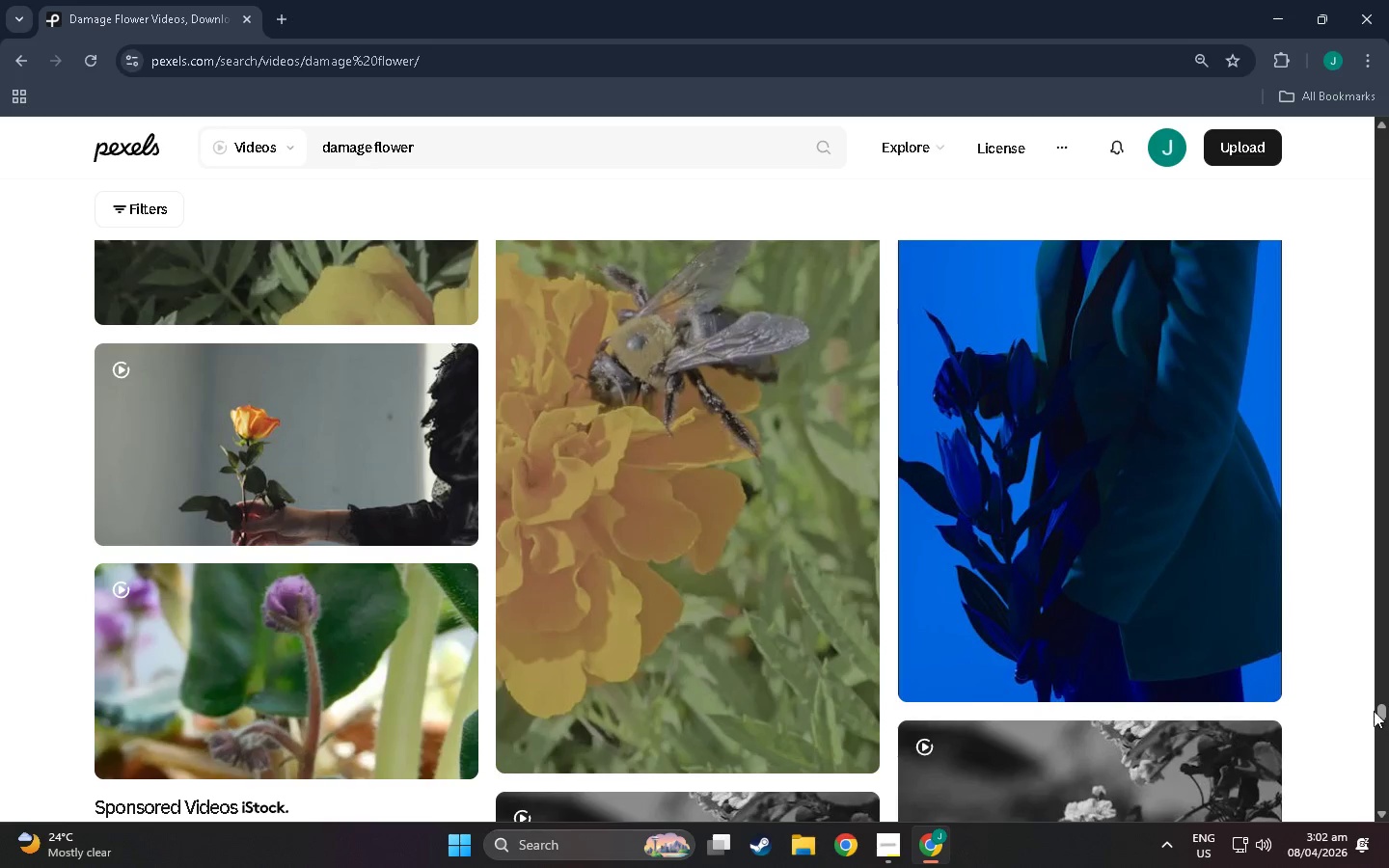 
left_click_drag(start_coordinate=[1380, 711], to_coordinate=[1382, 867])
 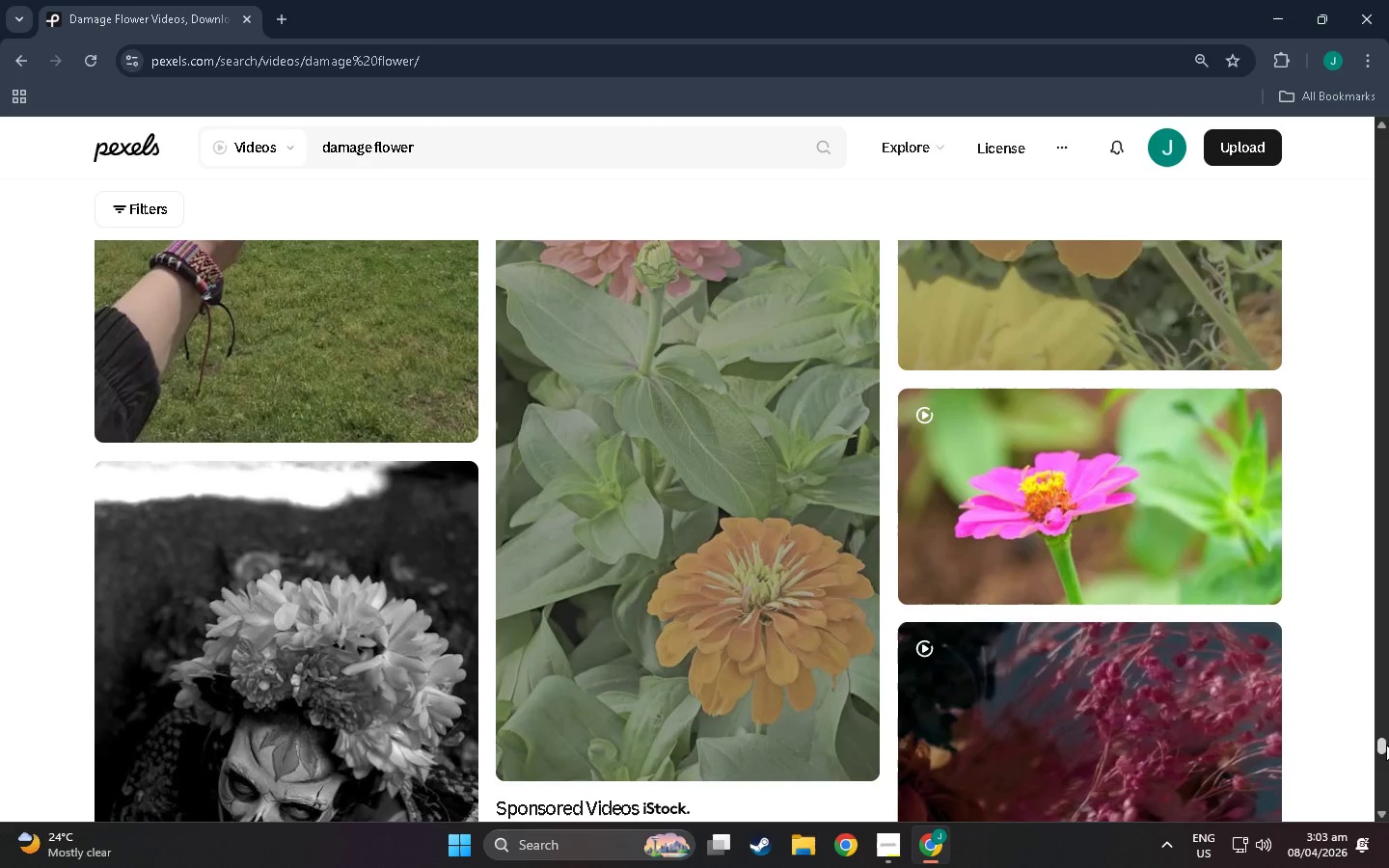 
left_click_drag(start_coordinate=[1385, 744], to_coordinate=[1385, 867])
 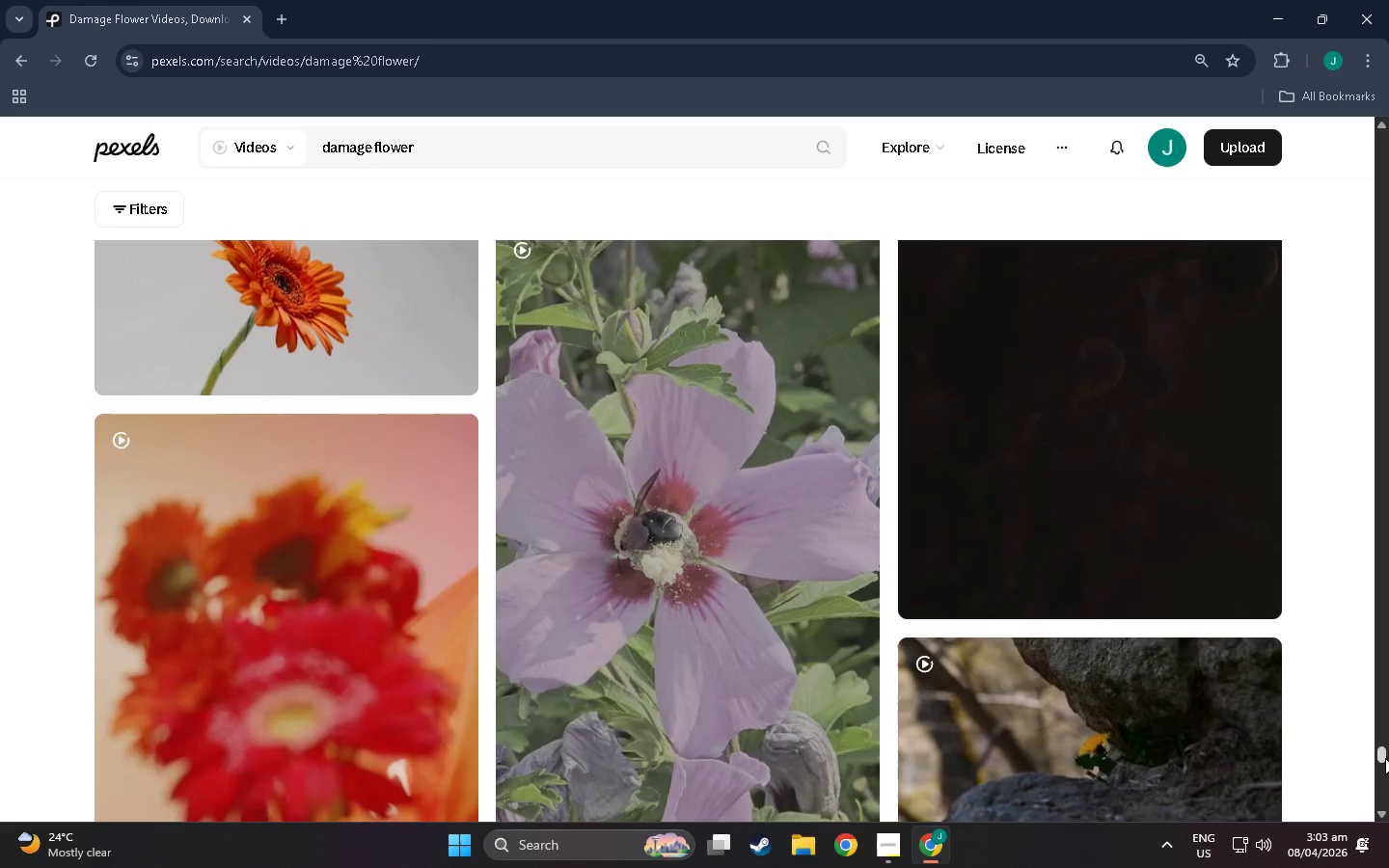 
left_click_drag(start_coordinate=[1382, 758], to_coordinate=[1386, 833])
 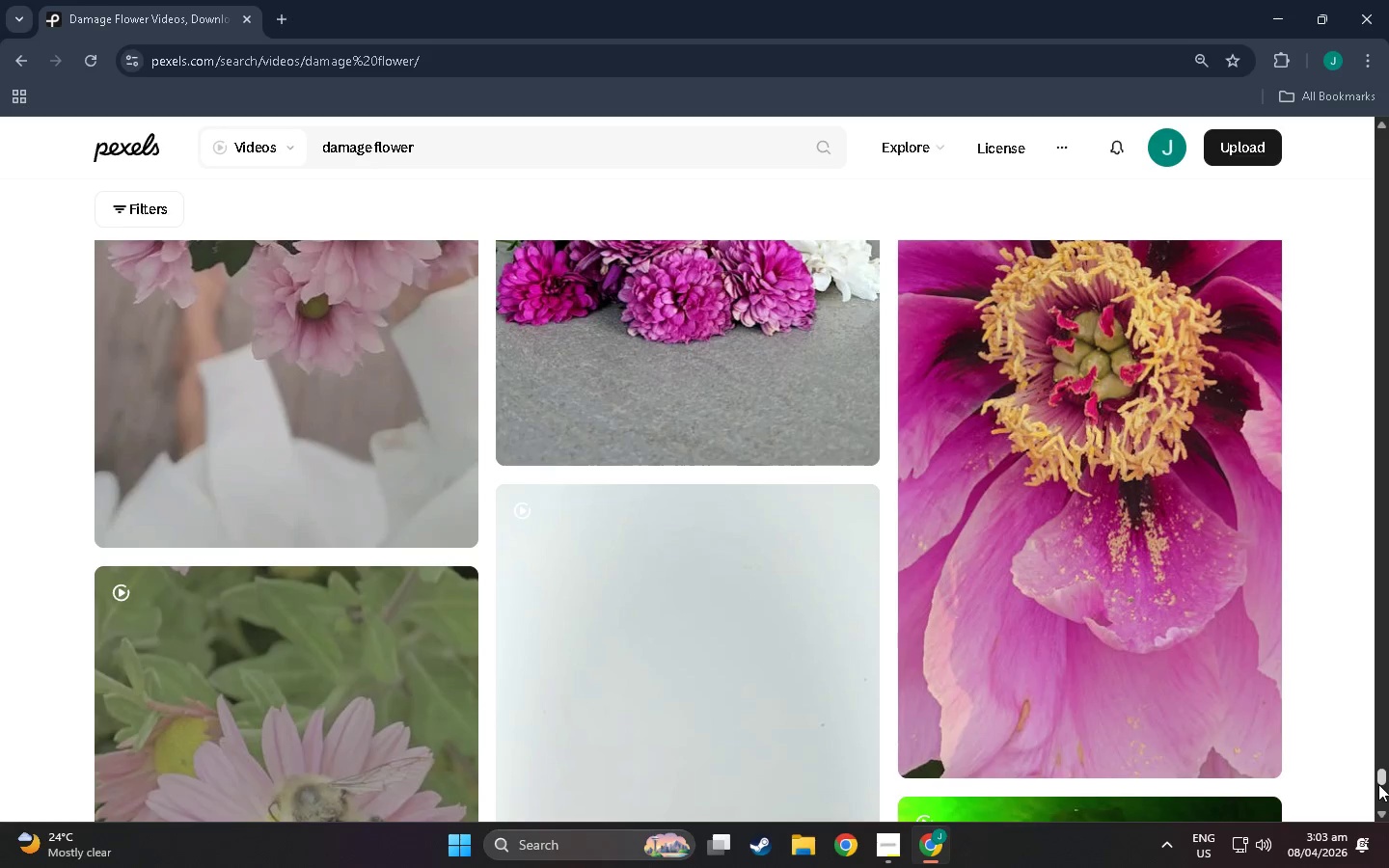 
left_click_drag(start_coordinate=[1378, 782], to_coordinate=[1381, 788])
 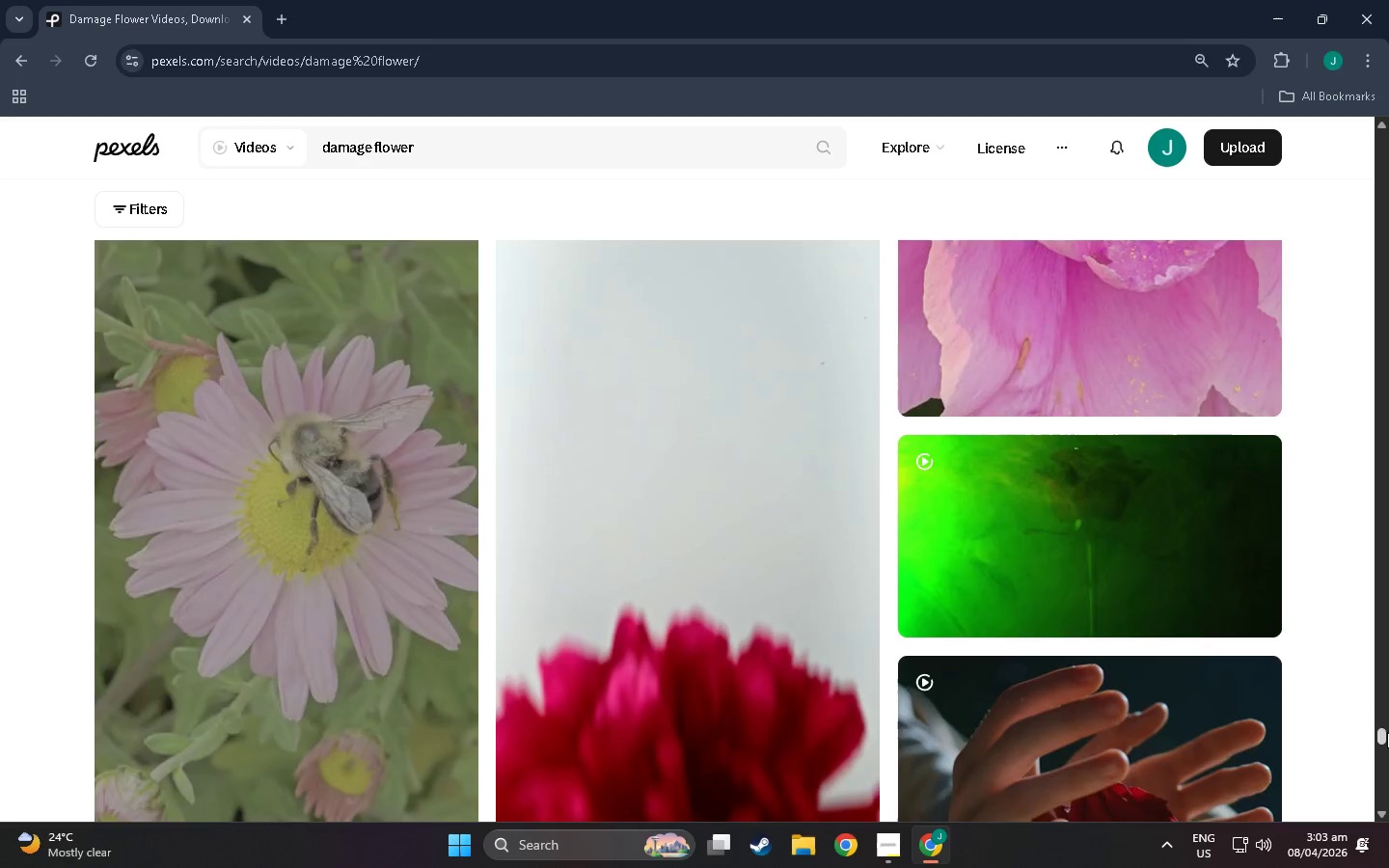 
left_click_drag(start_coordinate=[1387, 732], to_coordinate=[1381, 799])
 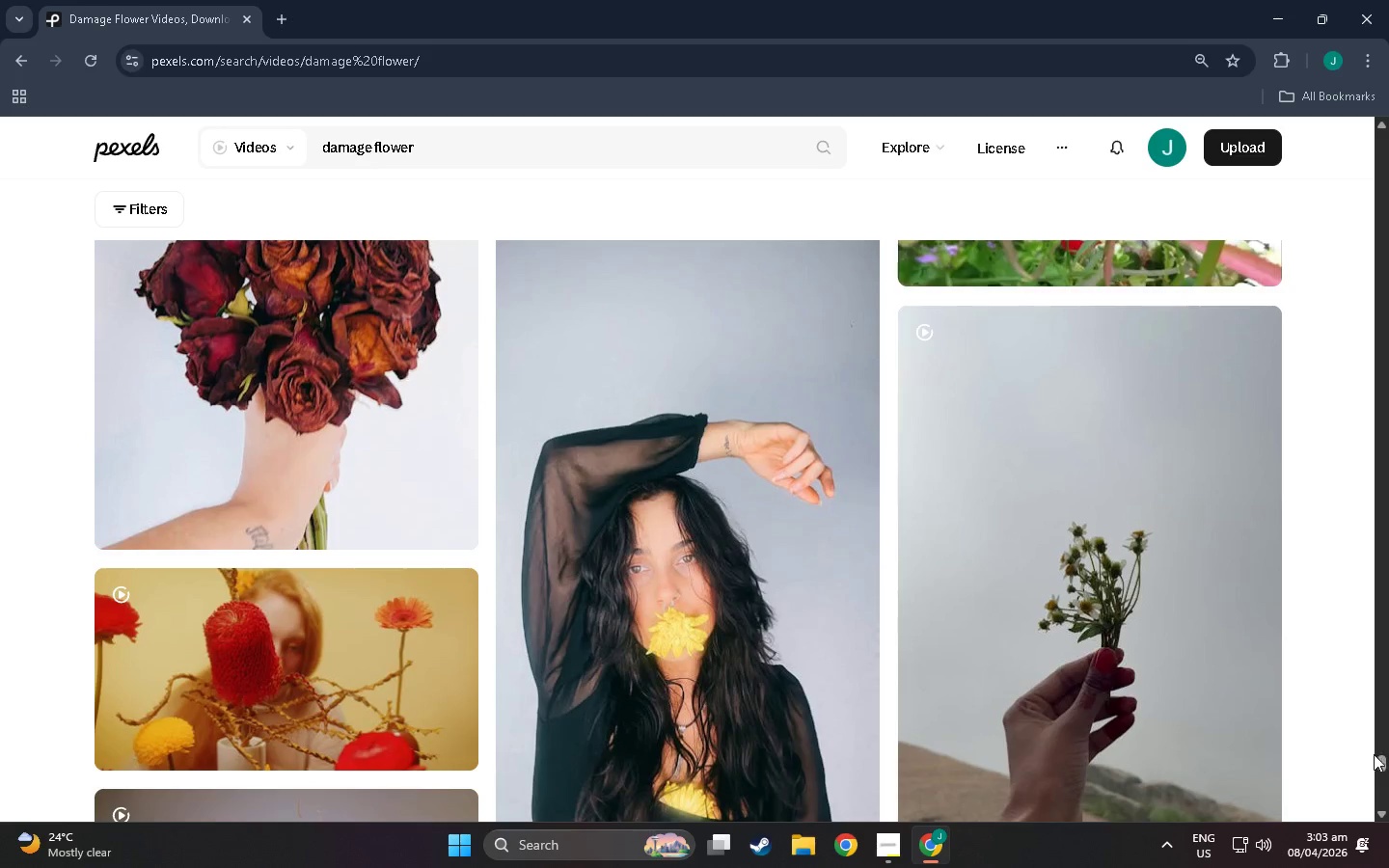 
left_click_drag(start_coordinate=[1378, 760], to_coordinate=[1388, 833])
 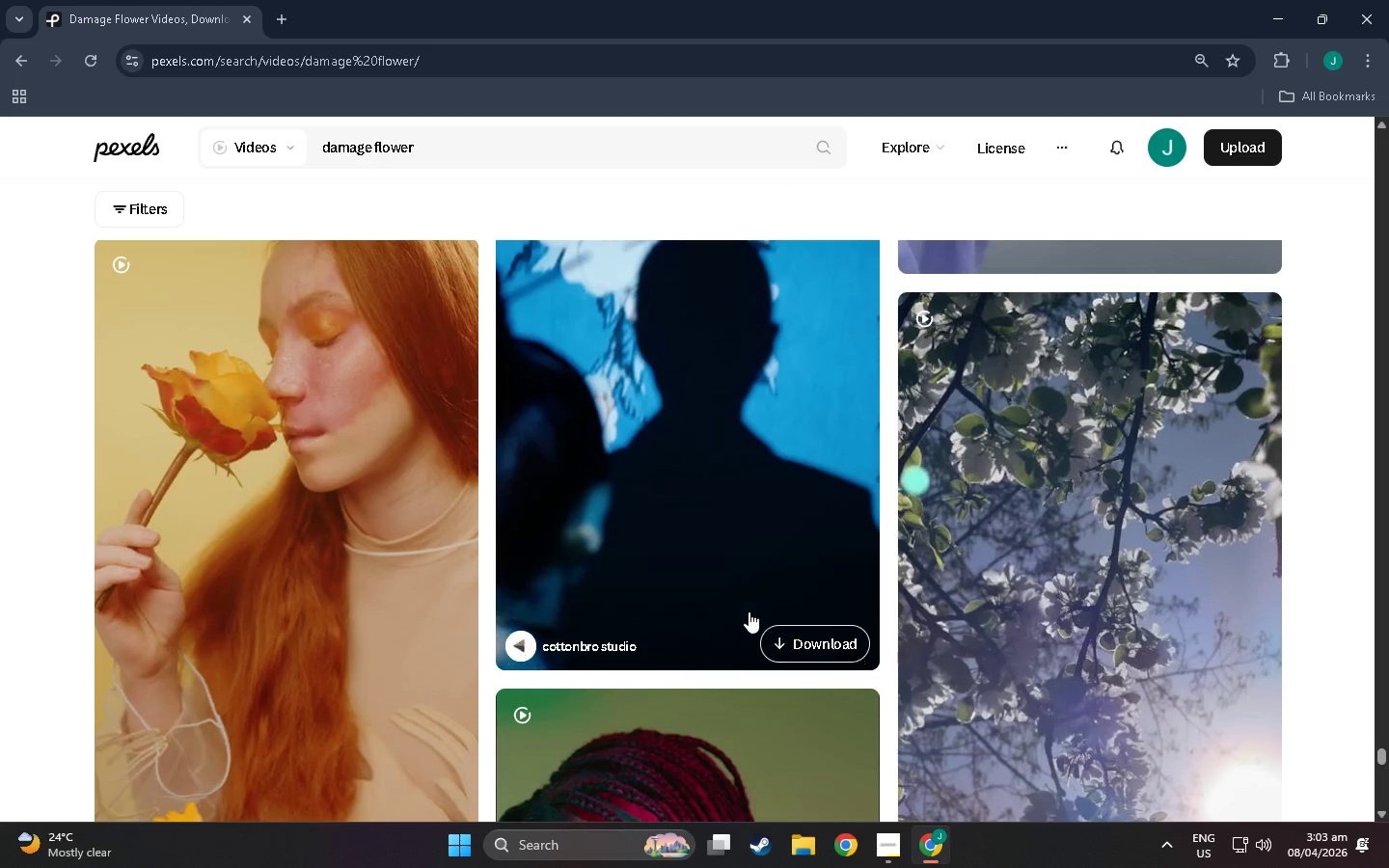 
hold_key(key=AltLeft, duration=0.52)
 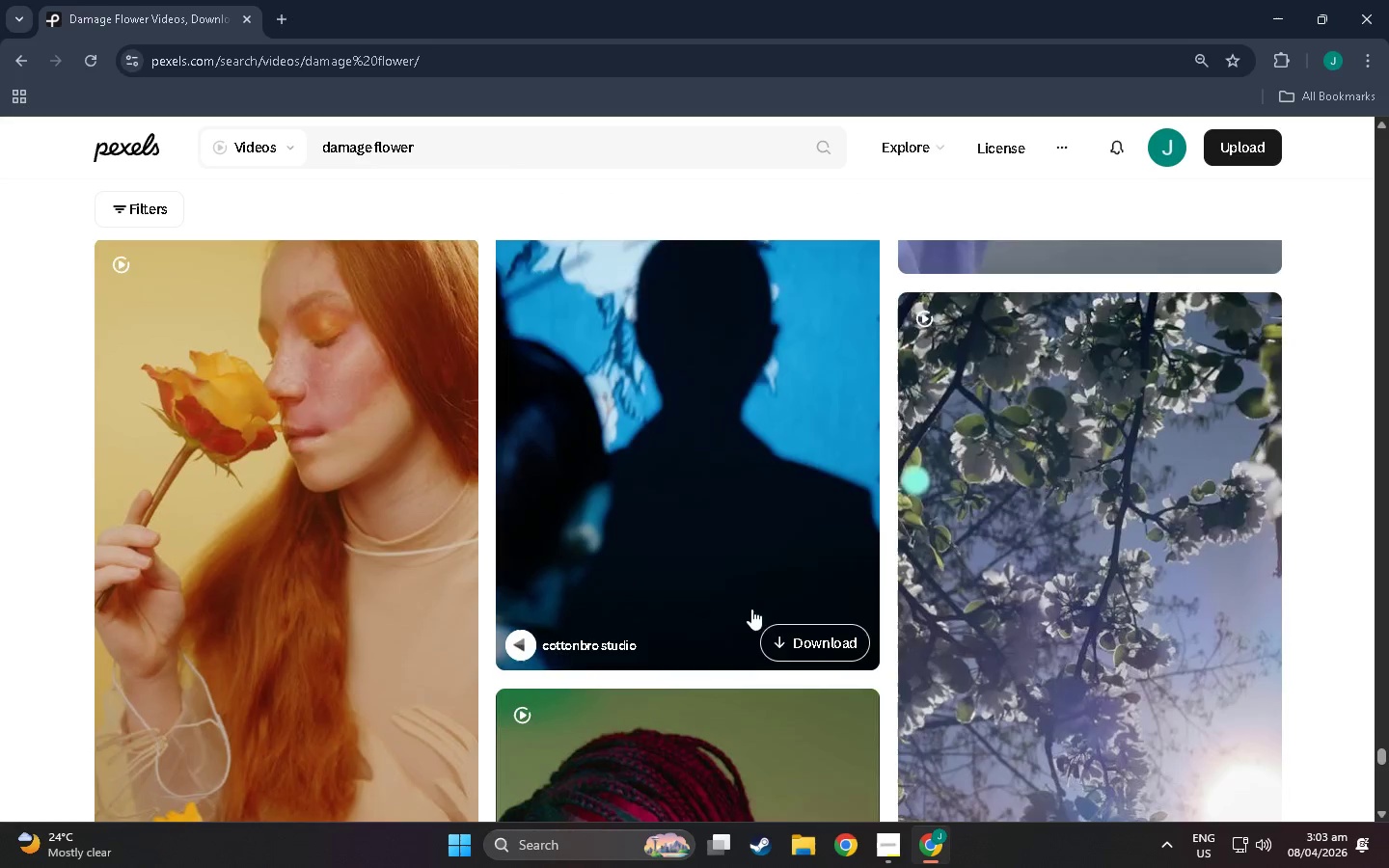 
key(Alt+AltLeft)
 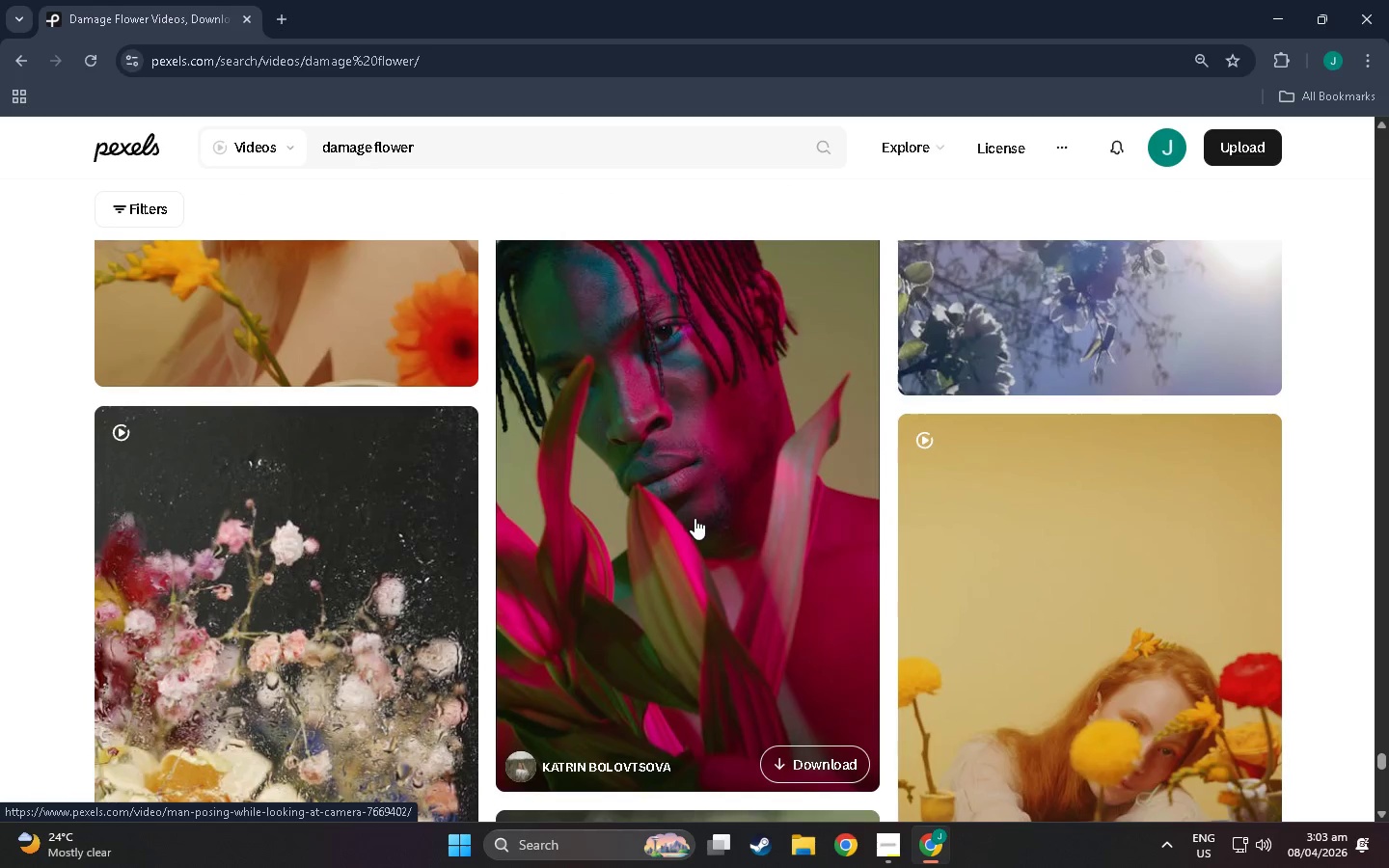 
key(Alt+Tab)